 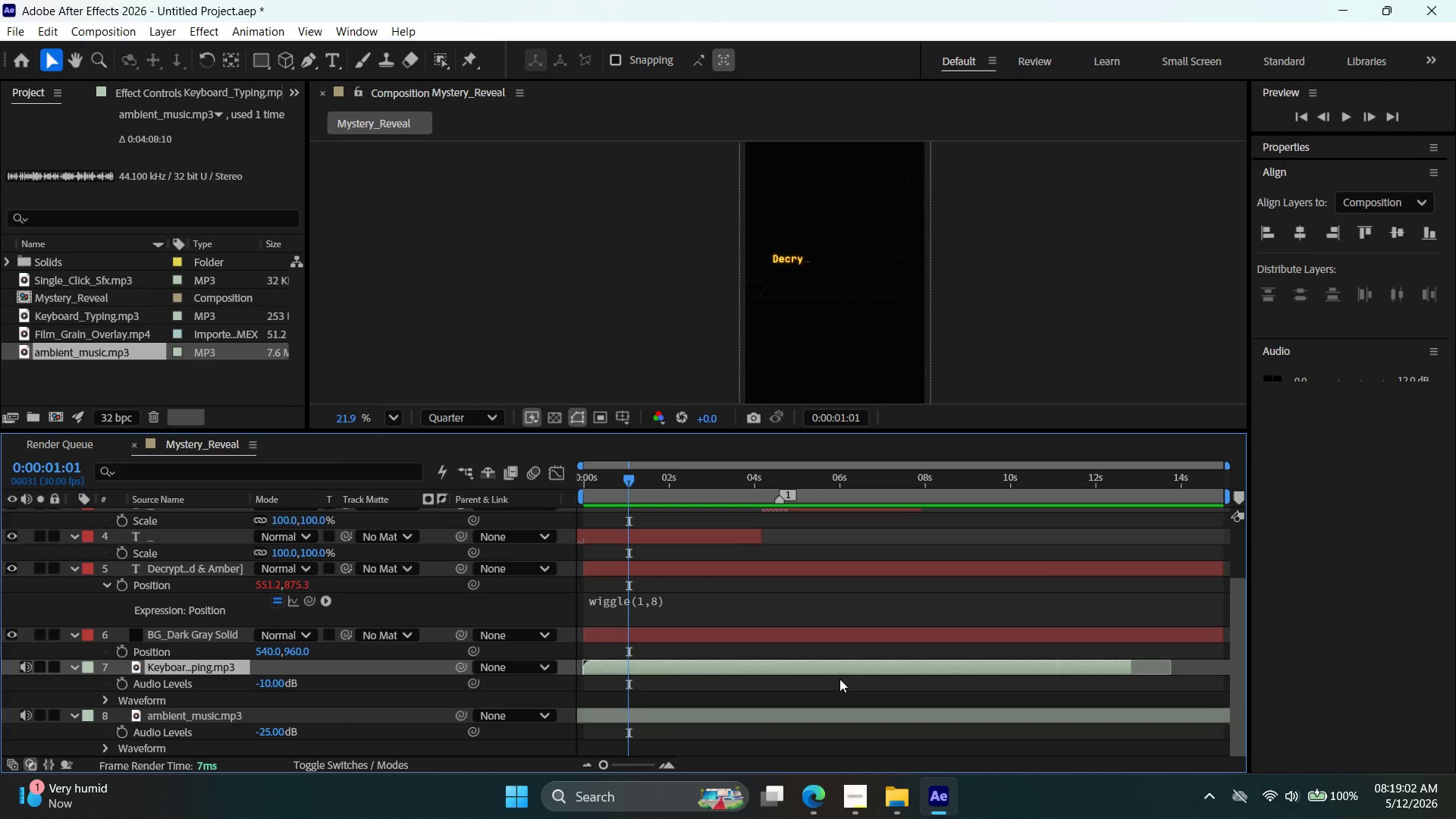 
left_click([30, 664])
 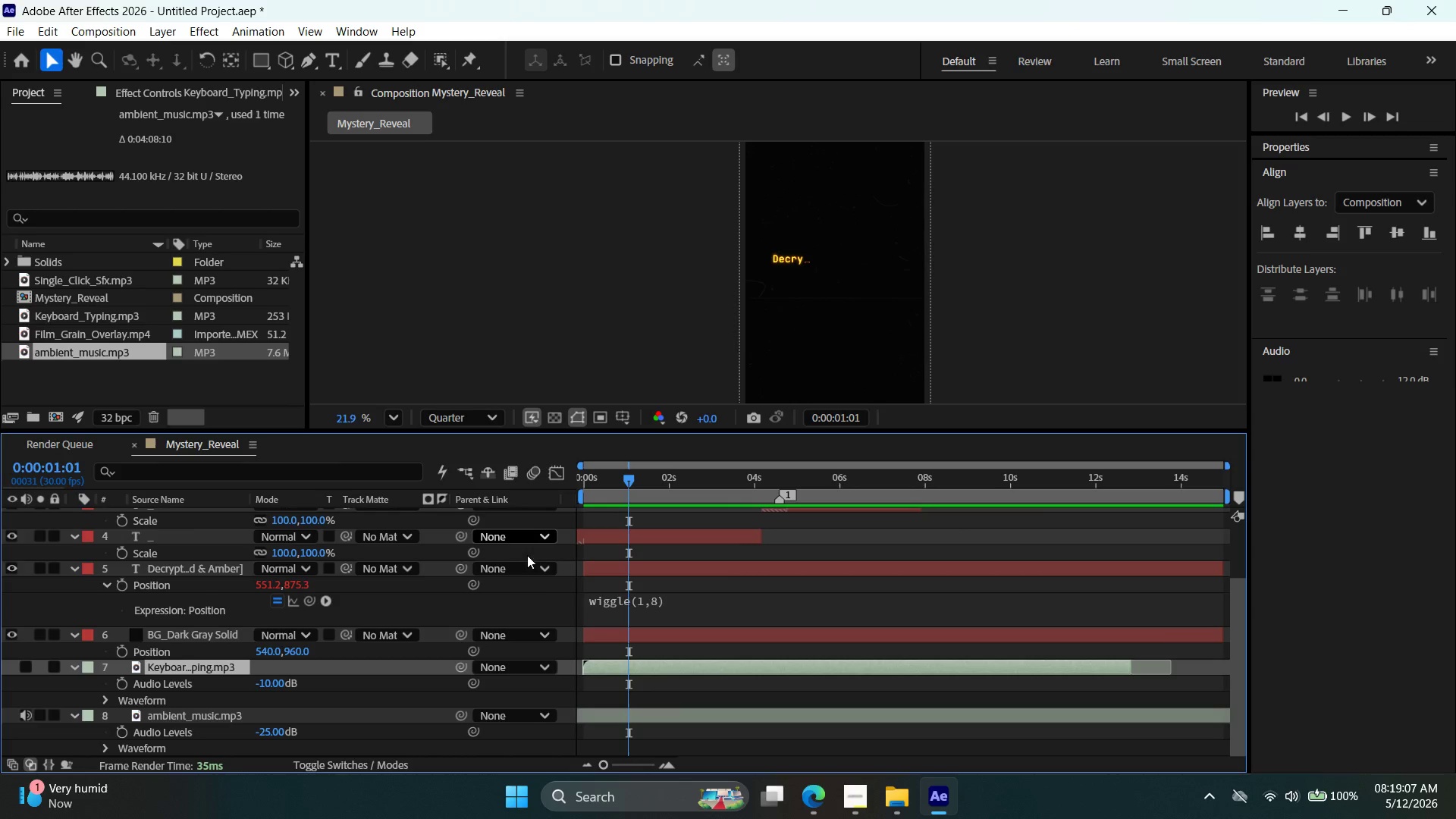 
left_click([45, 323])
 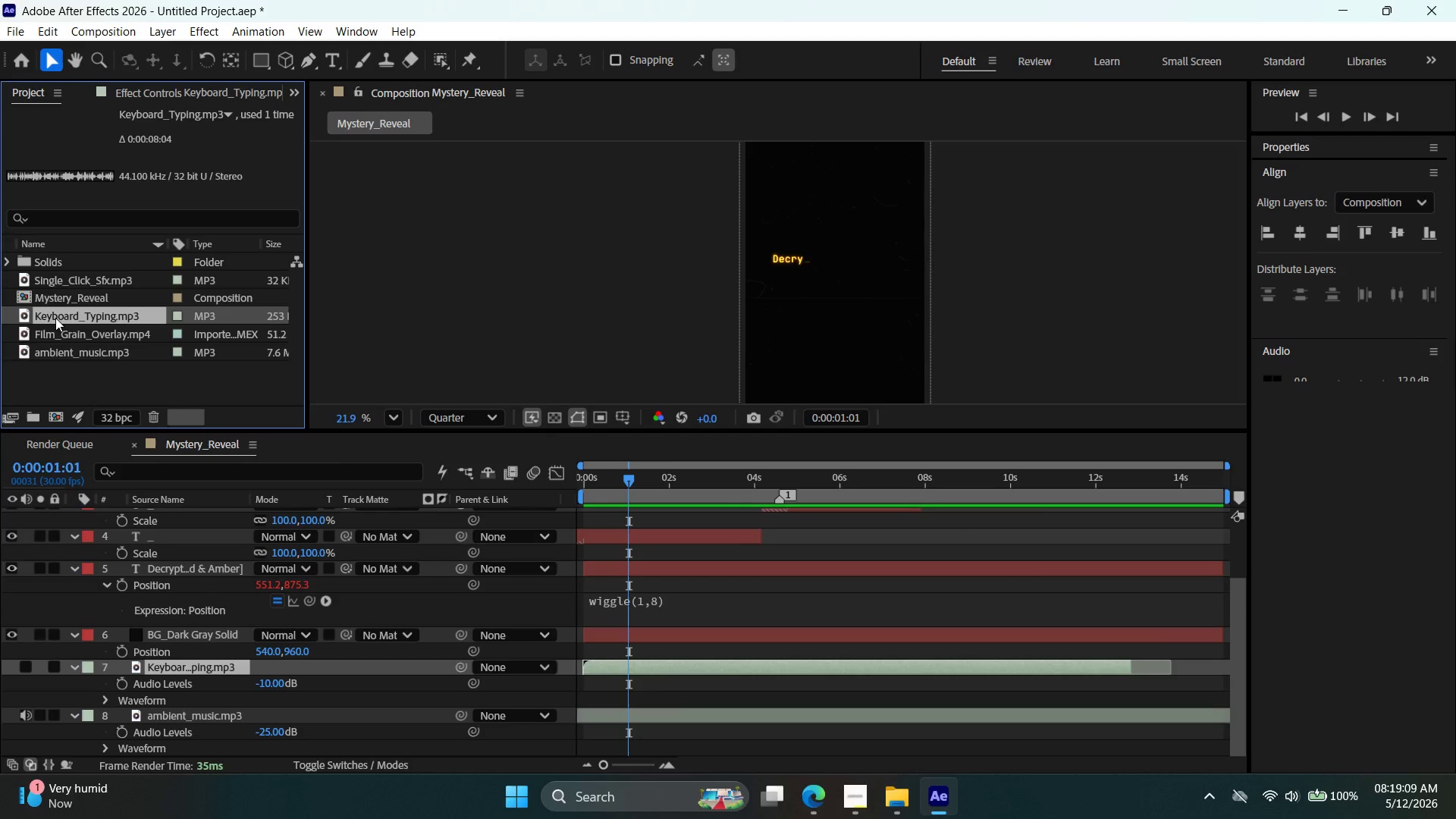 
left_click_drag(start_coordinate=[55, 318], to_coordinate=[73, 324])
 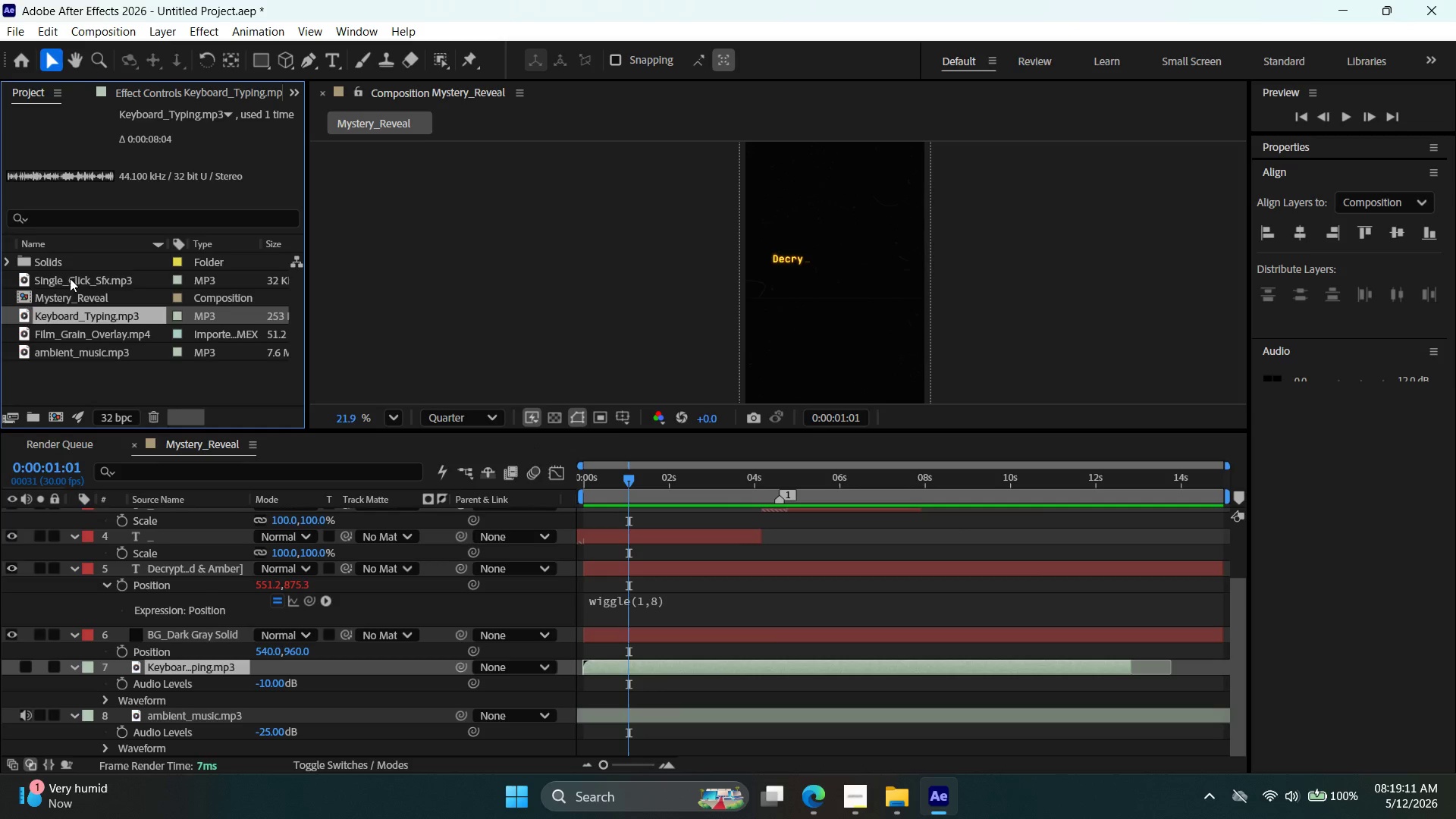 
left_click_drag(start_coordinate=[70, 278], to_coordinate=[590, 650])
 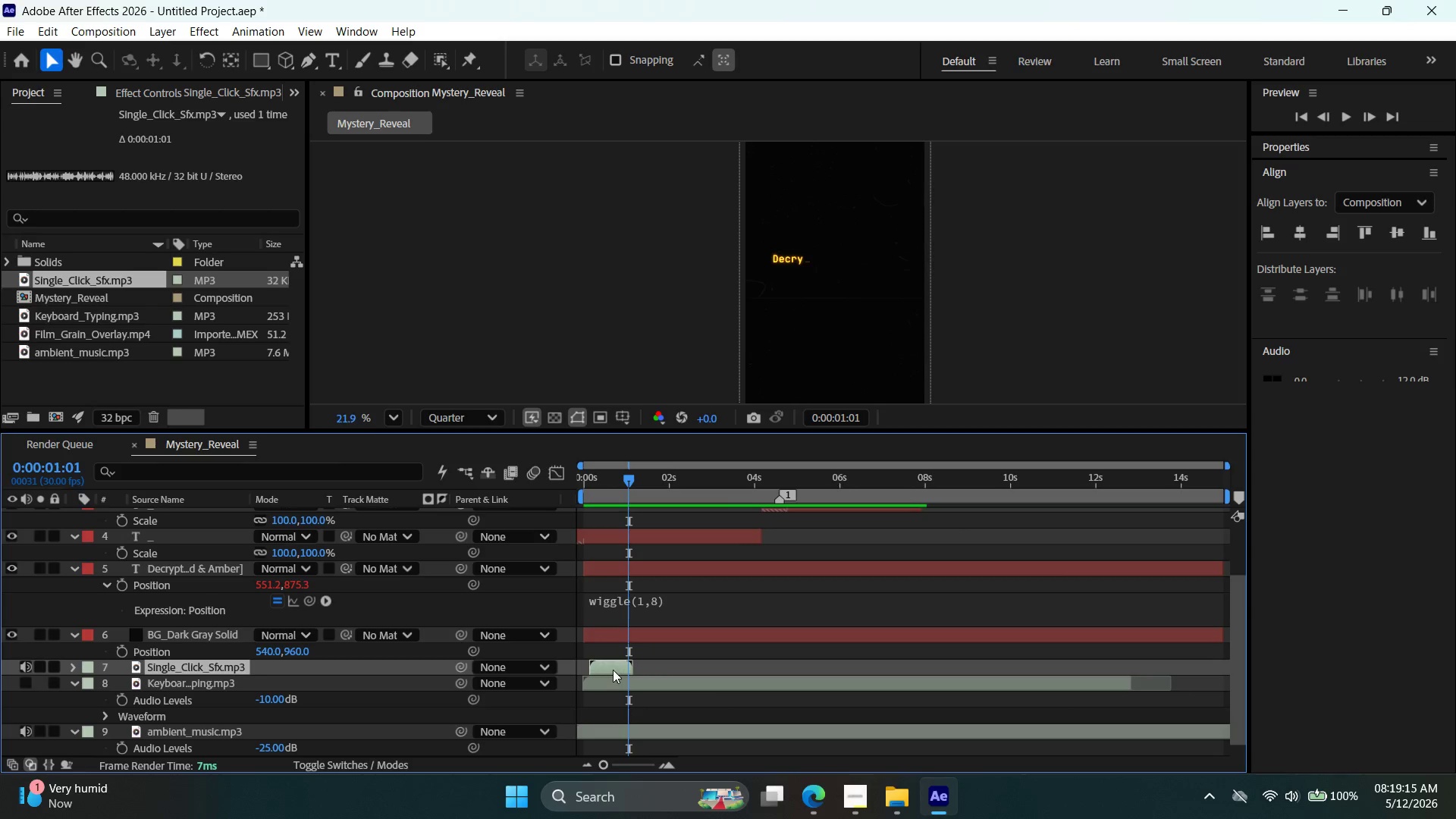 
left_click_drag(start_coordinate=[610, 668], to_coordinate=[603, 669])
 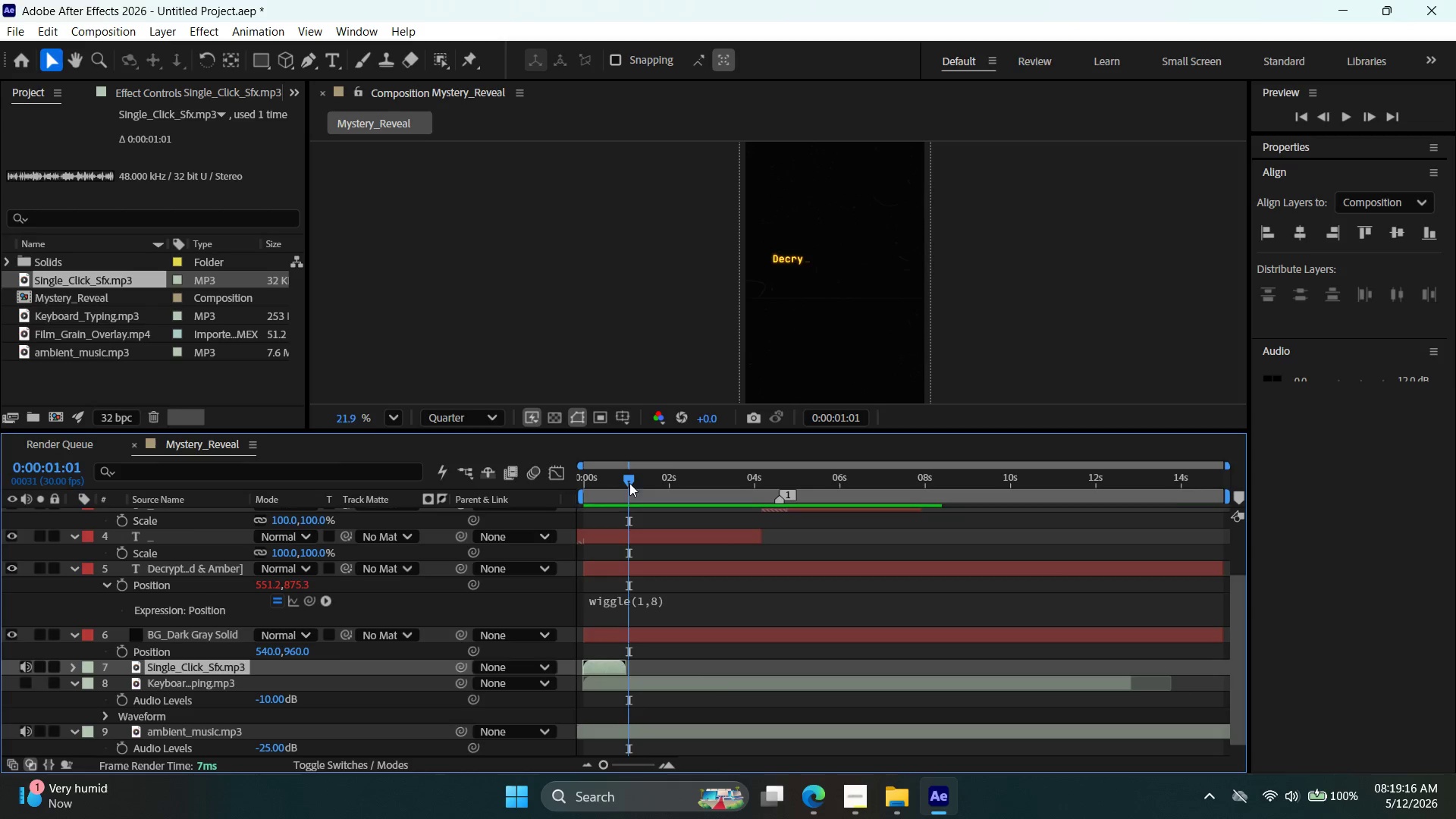 
left_click_drag(start_coordinate=[629, 472], to_coordinate=[543, 474])
 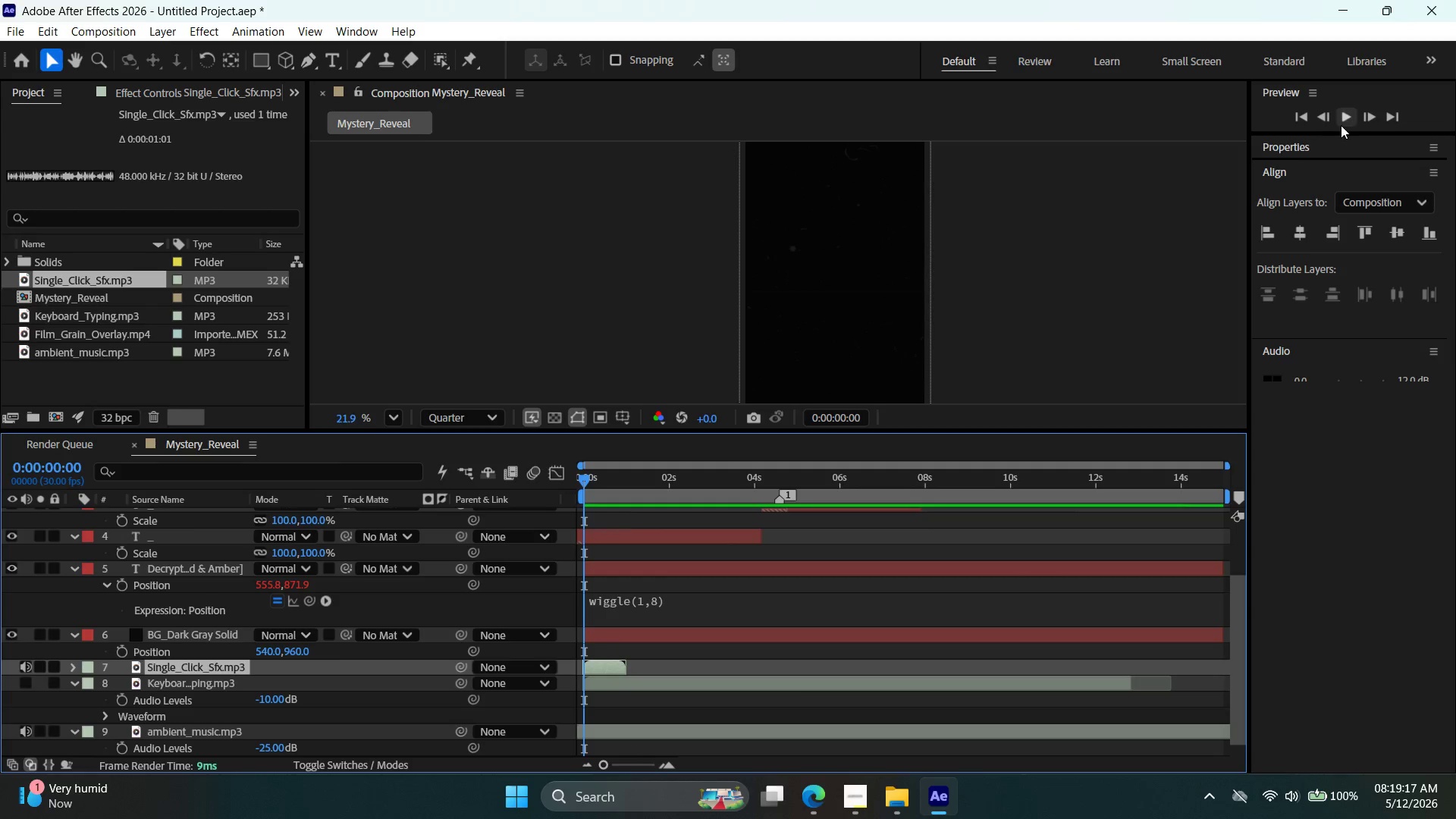 
left_click([1343, 121])
 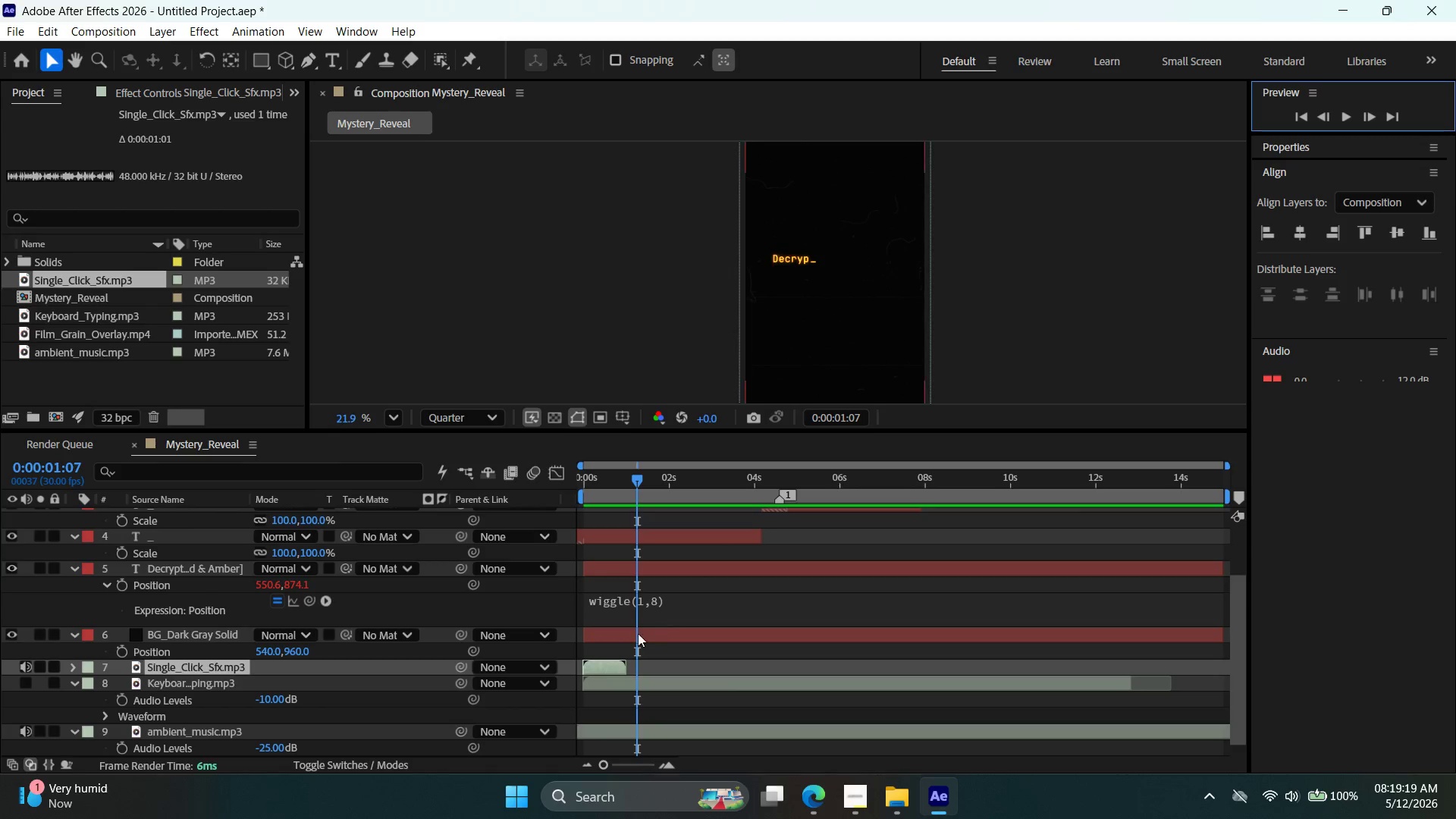 
left_click_drag(start_coordinate=[626, 666], to_coordinate=[599, 675])
 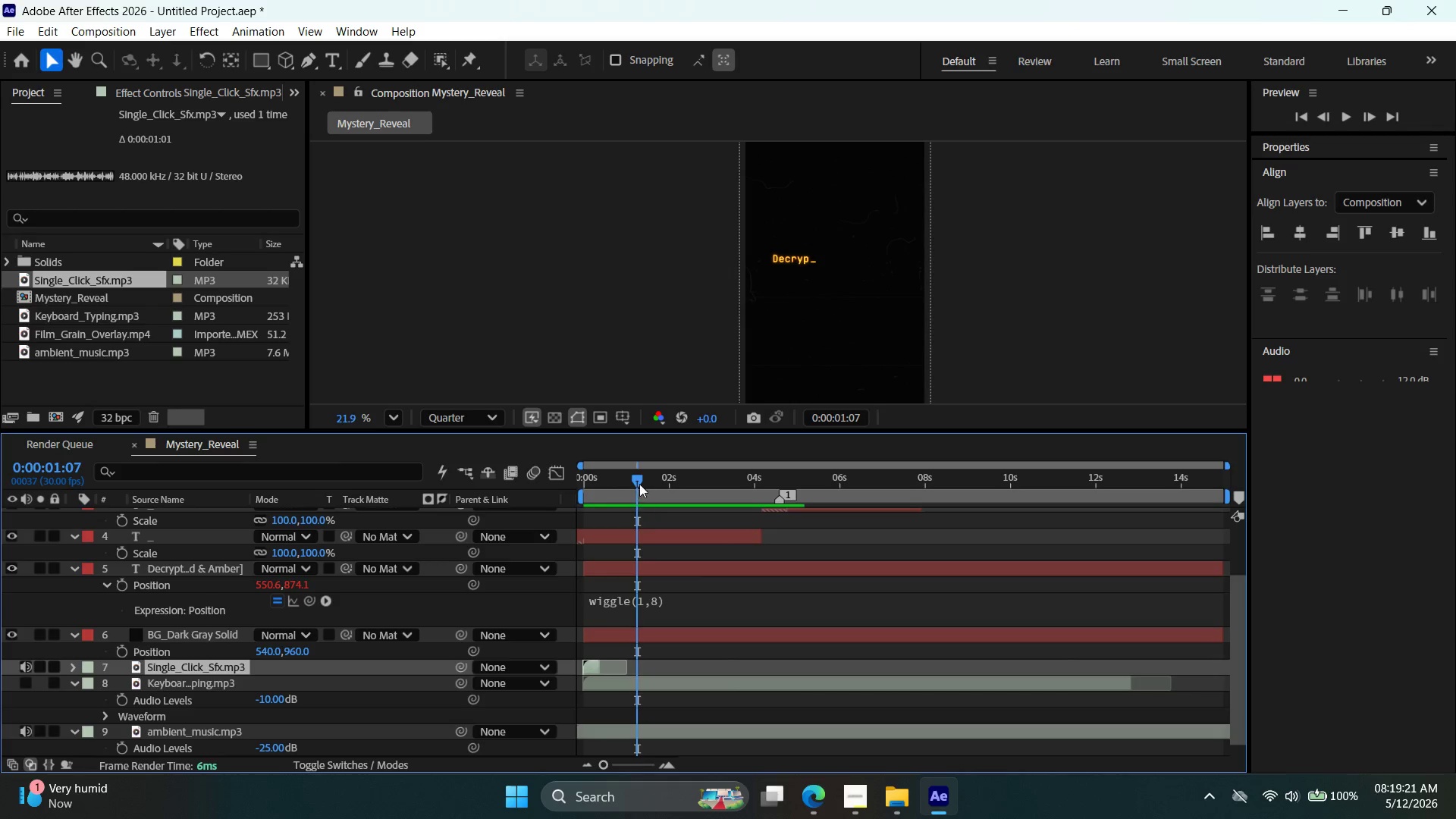 
left_click_drag(start_coordinate=[639, 479], to_coordinate=[544, 475])
 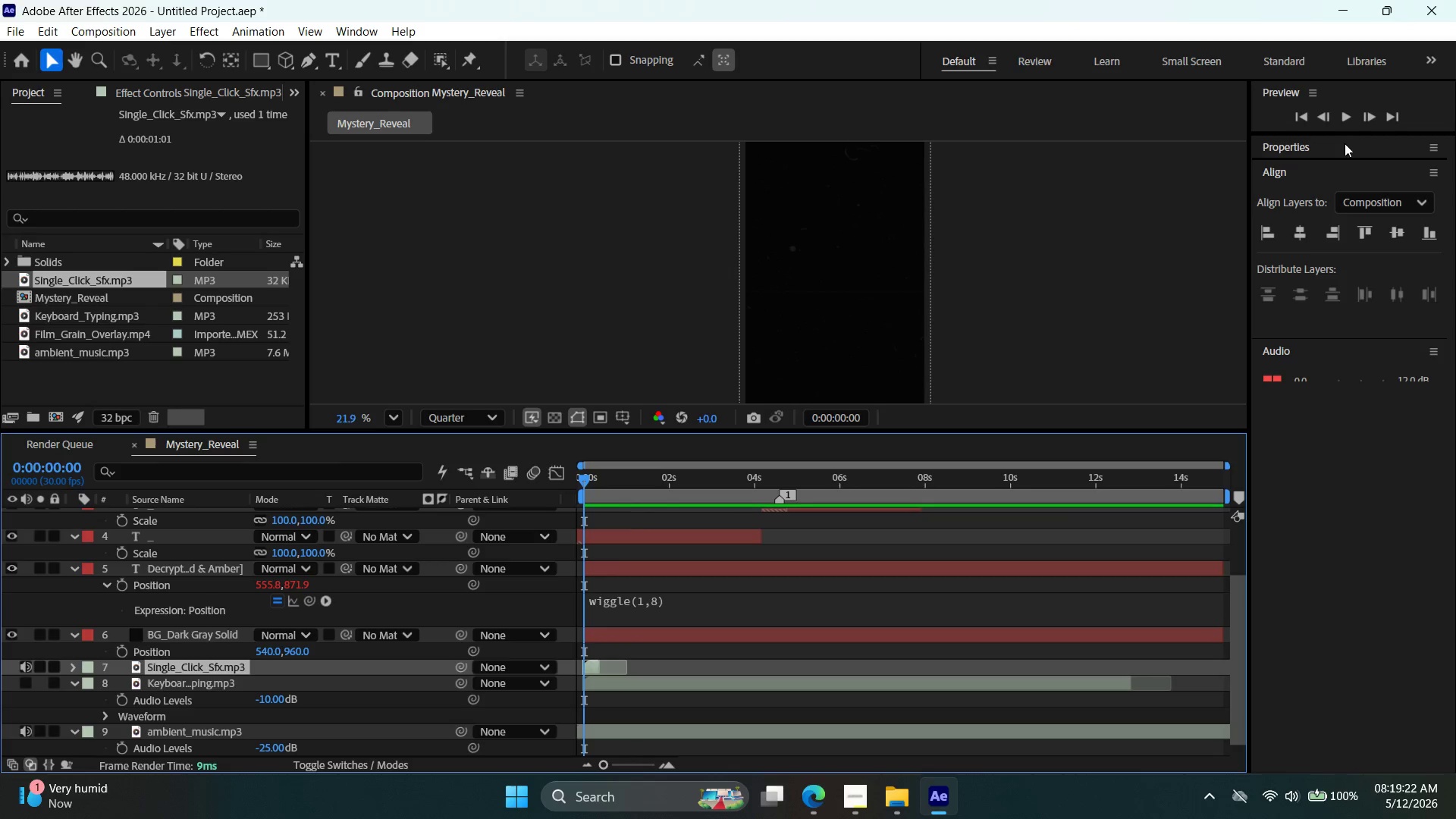 
mouse_move([1326, 122])
 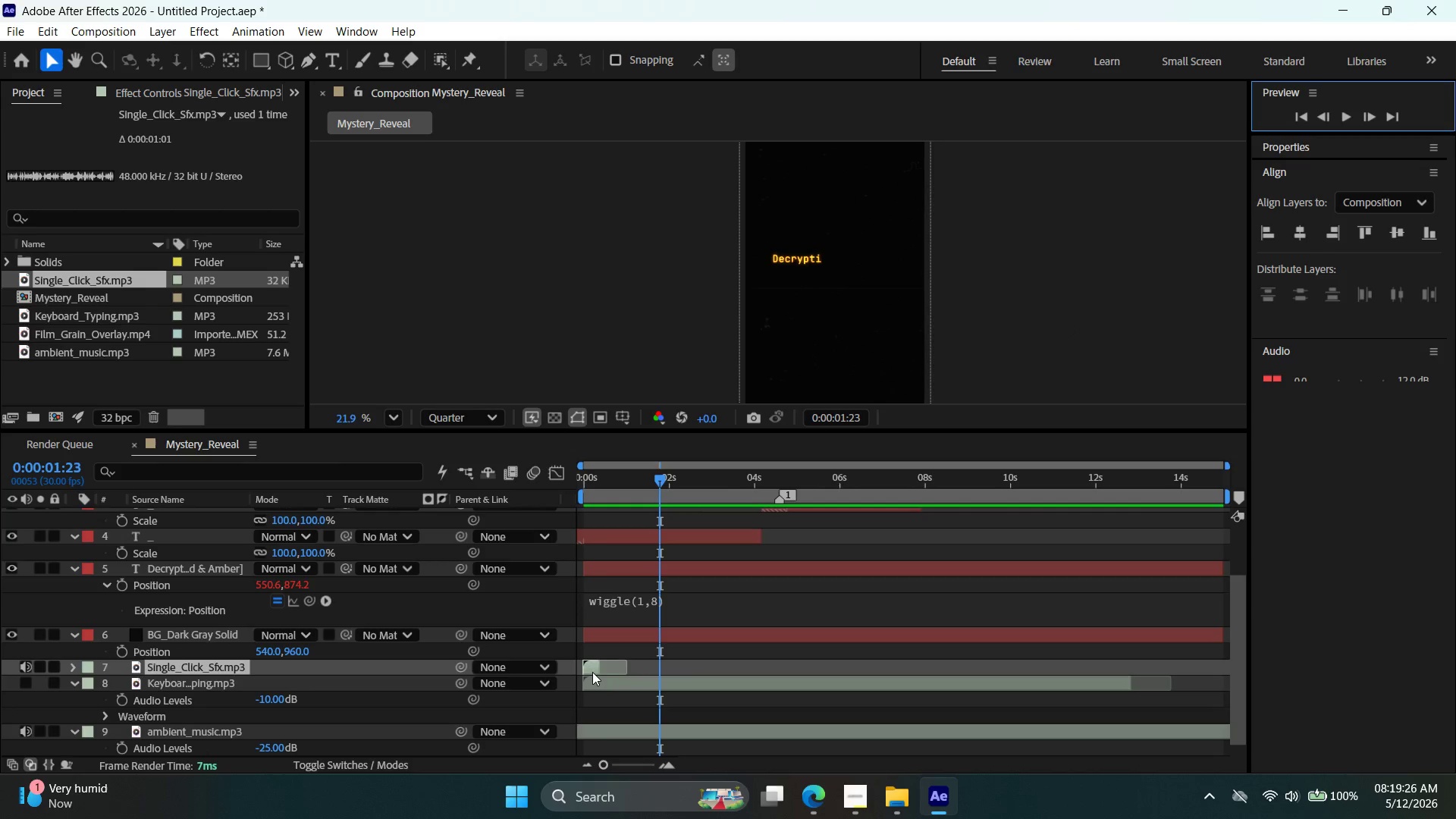 
left_click([592, 673])
 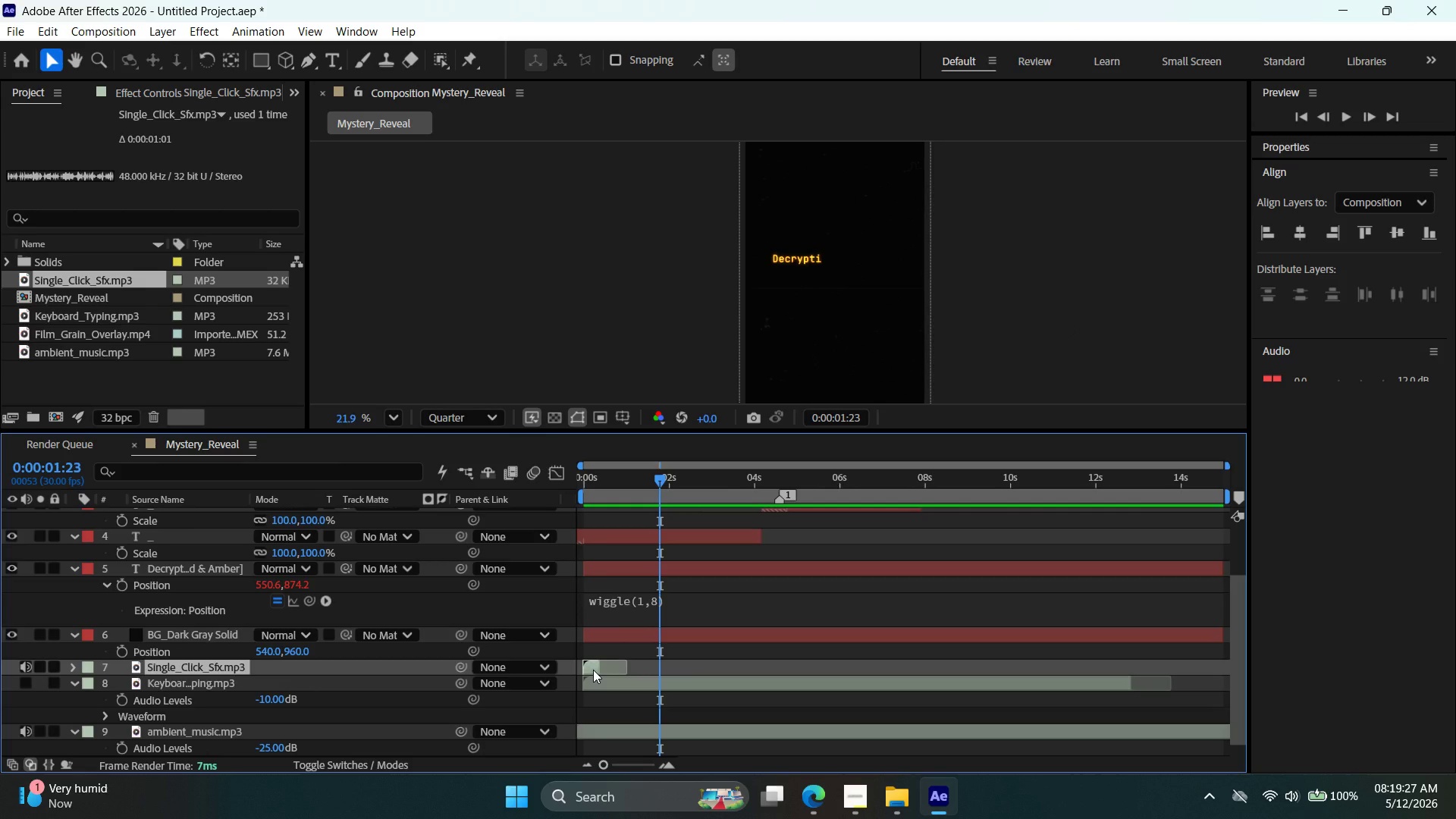 
left_click([593, 670])
 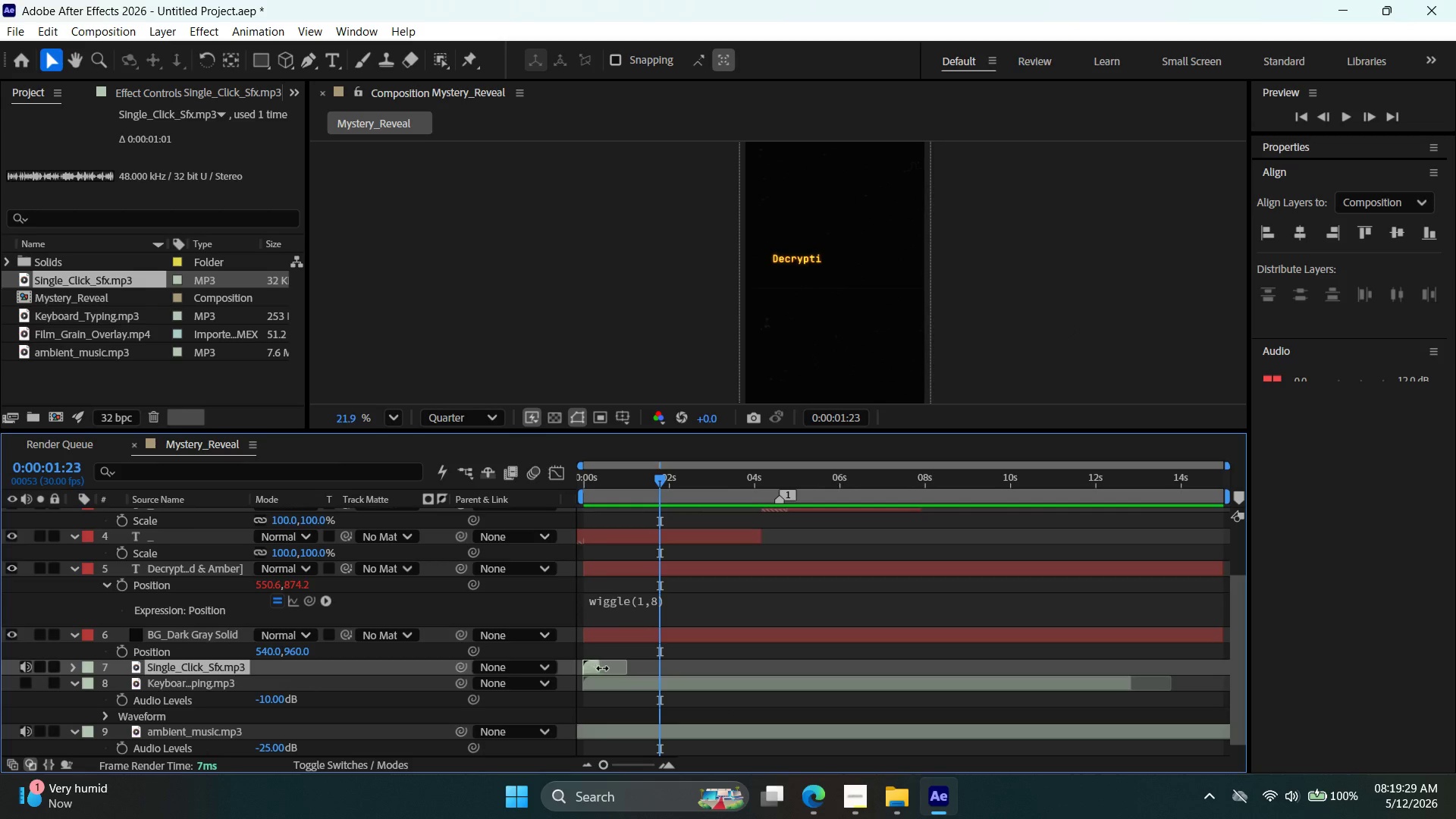 
left_click_drag(start_coordinate=[601, 668], to_coordinate=[595, 671])
 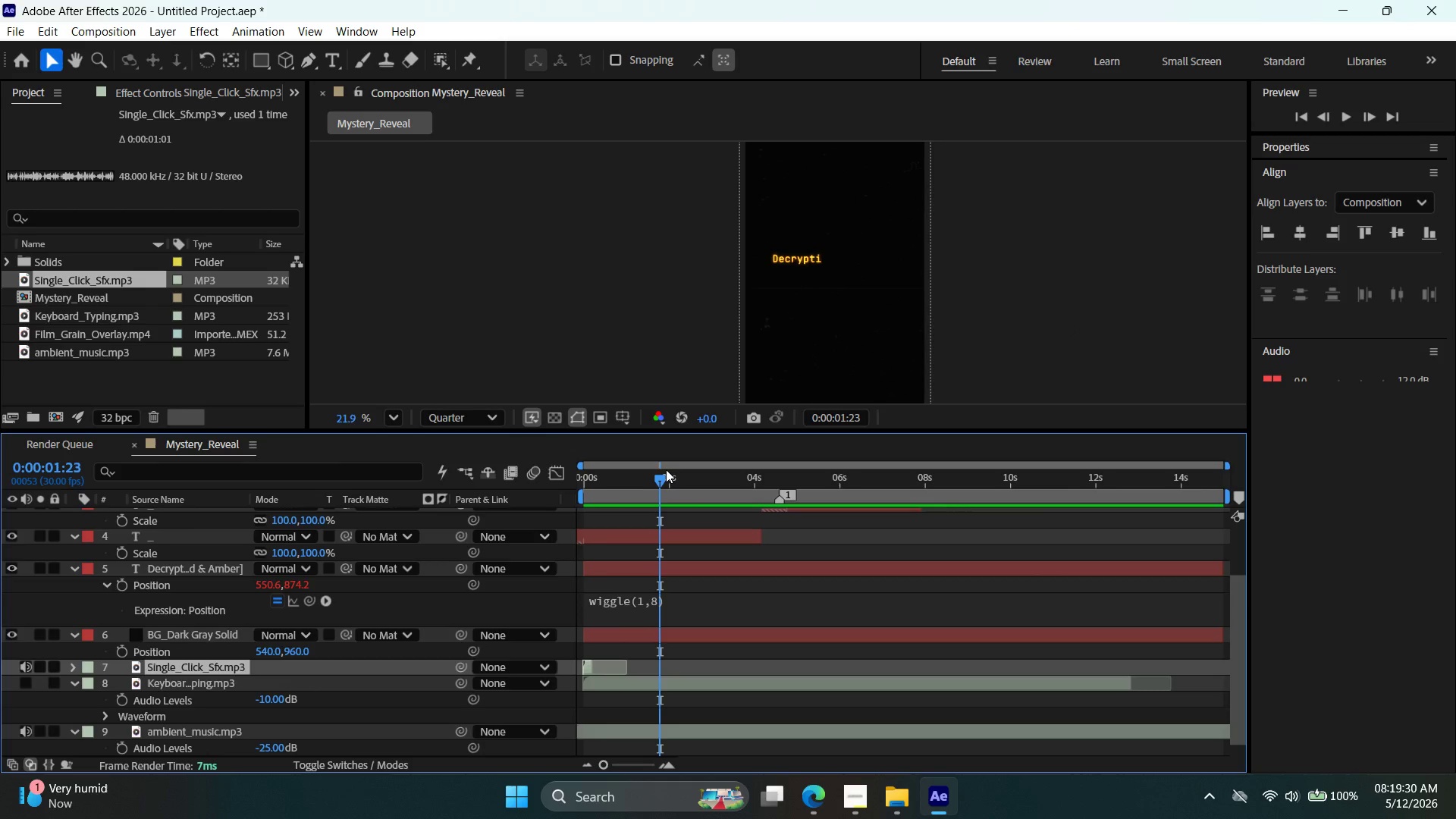 
left_click_drag(start_coordinate=[663, 472], to_coordinate=[560, 502])
 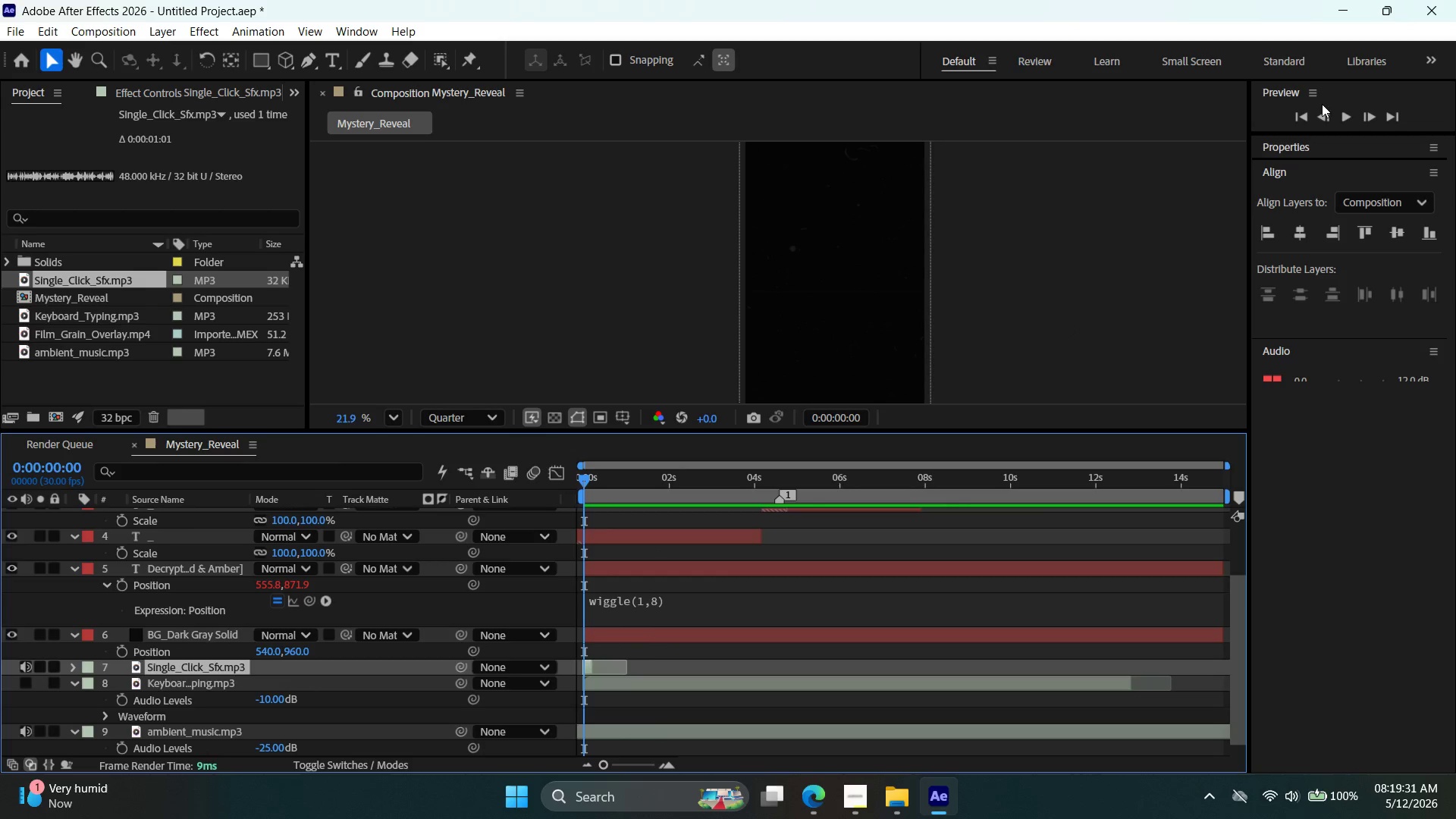 
left_click([1342, 118])
 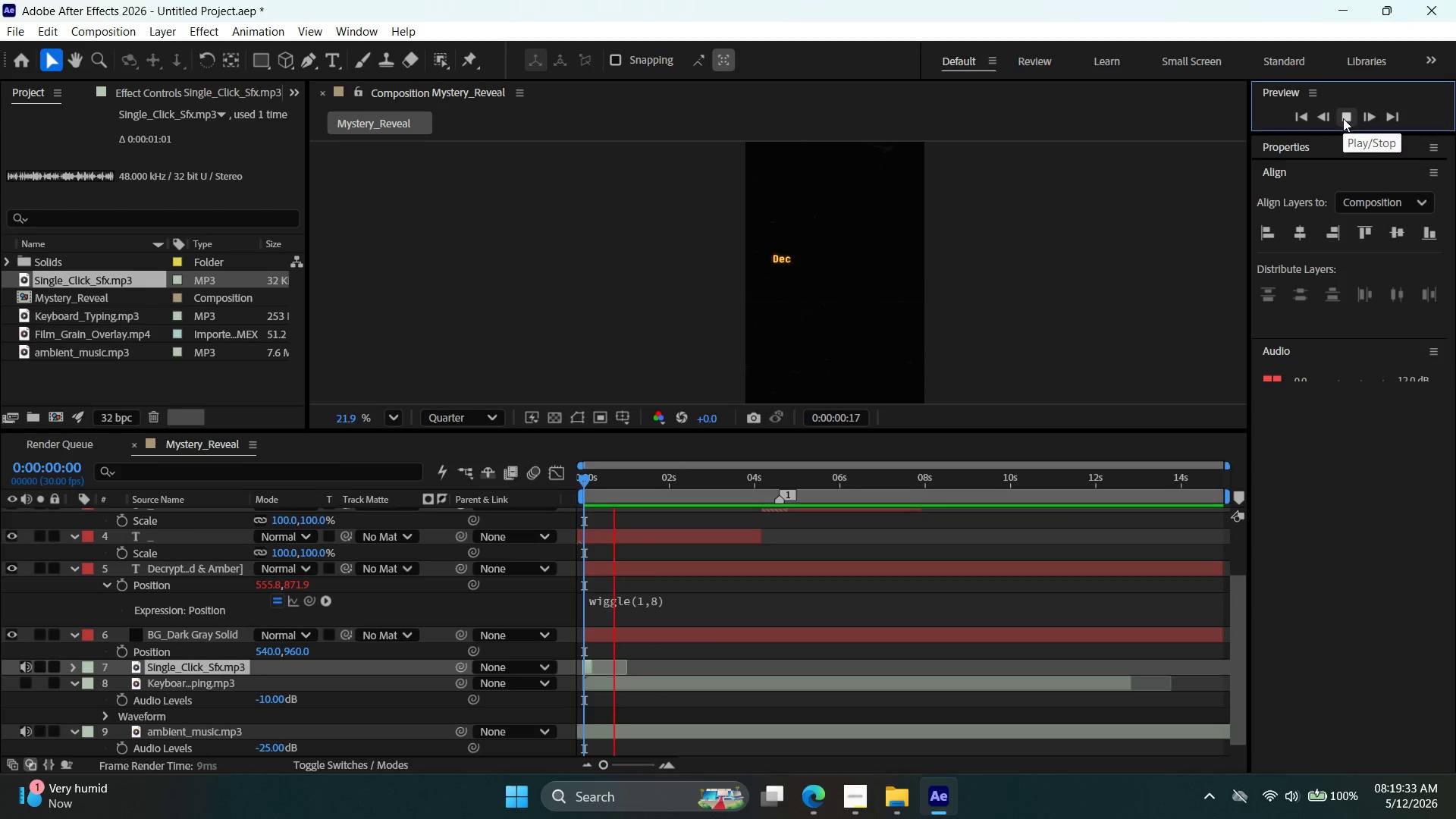 
left_click([1345, 117])
 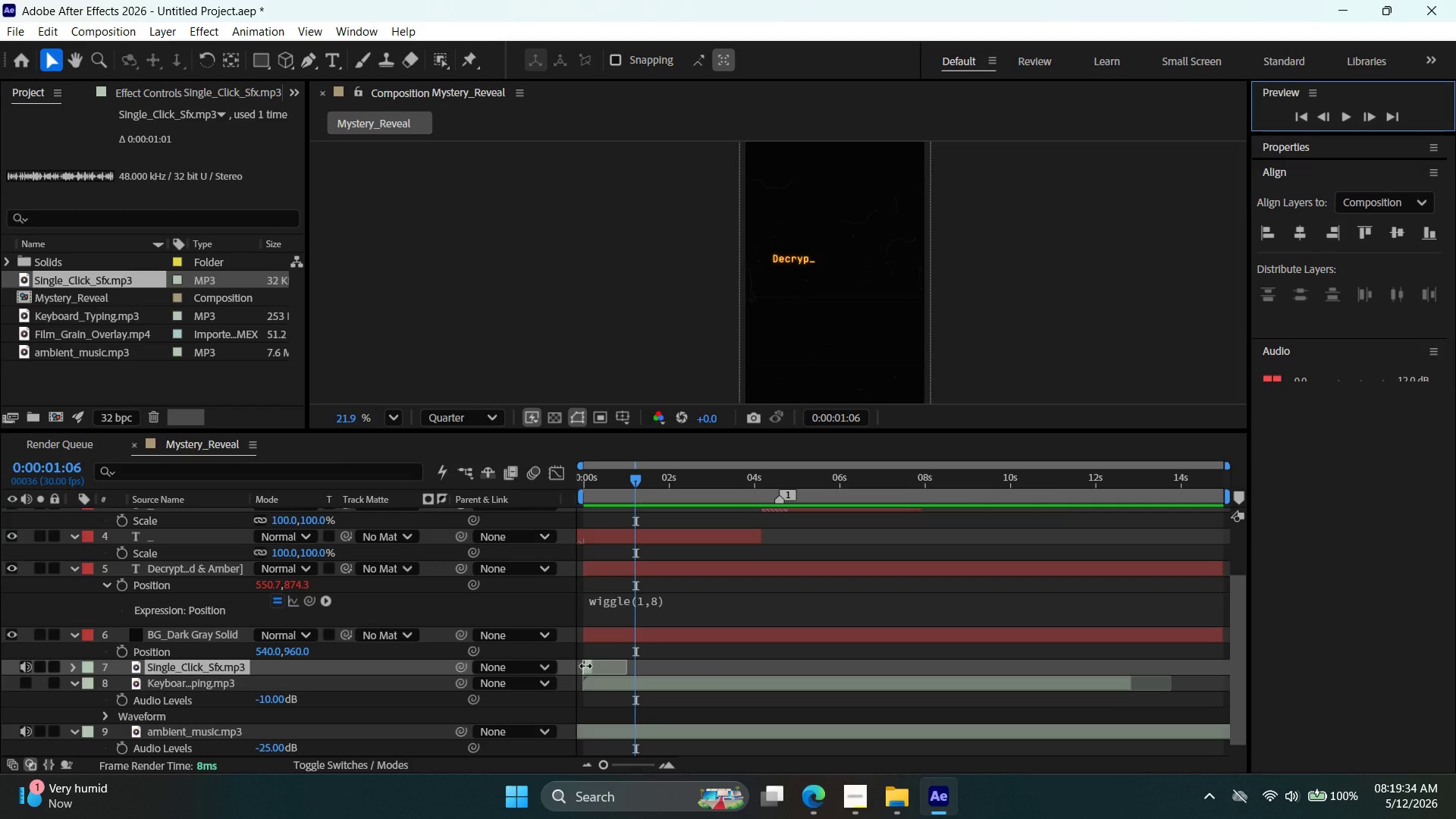 
left_click([583, 666])
 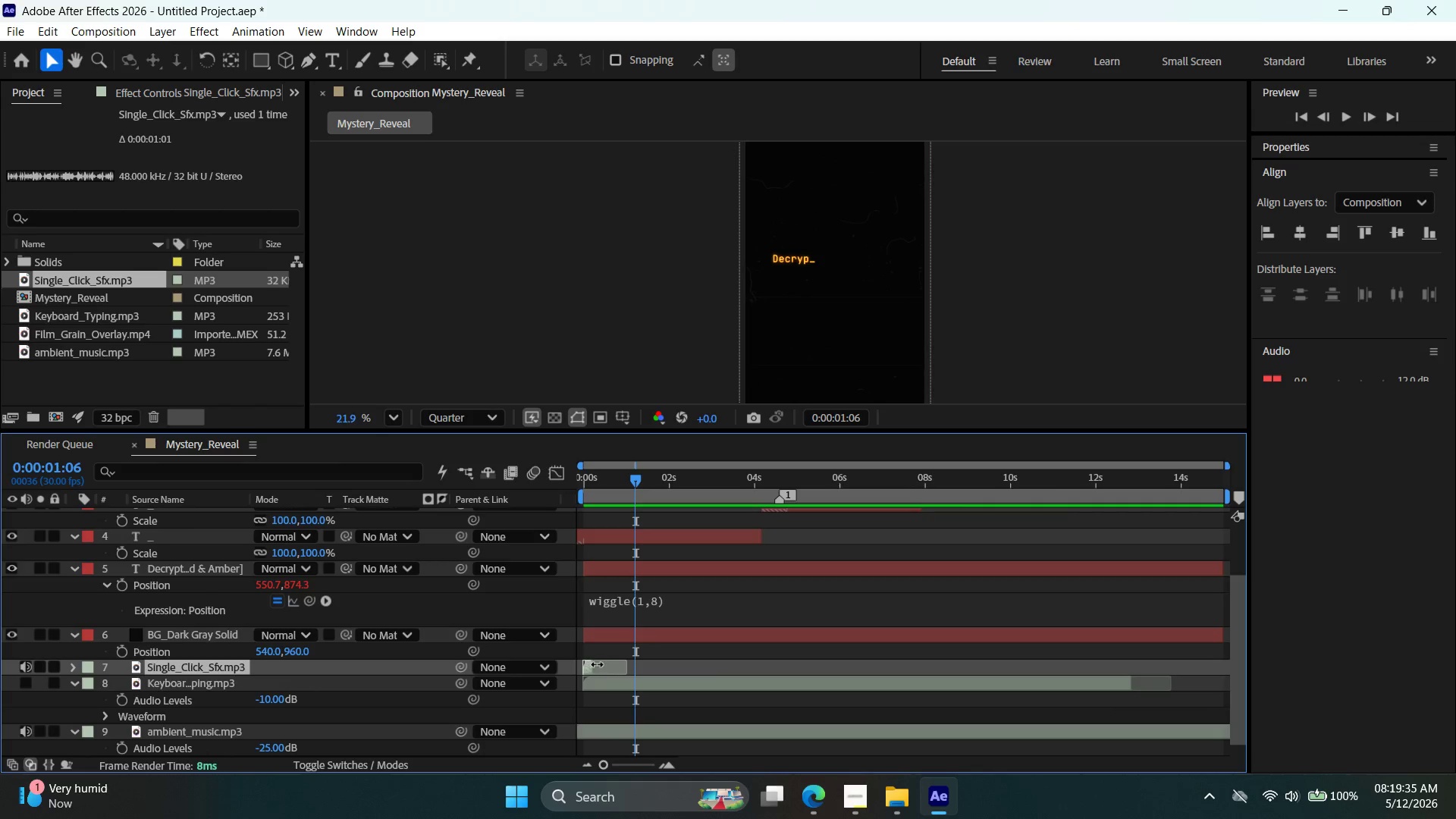 
left_click([598, 664])
 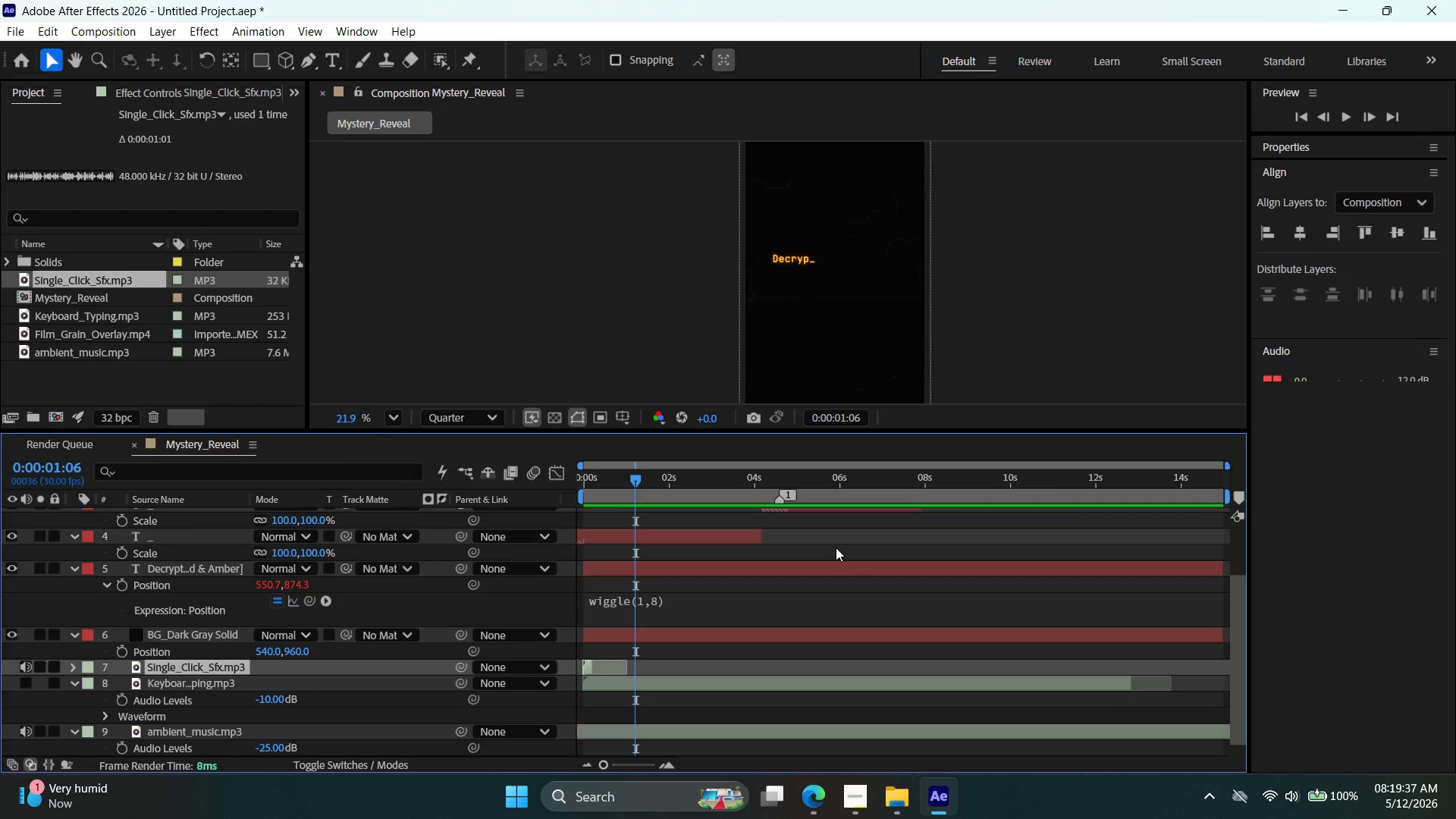 
key(Delete)
 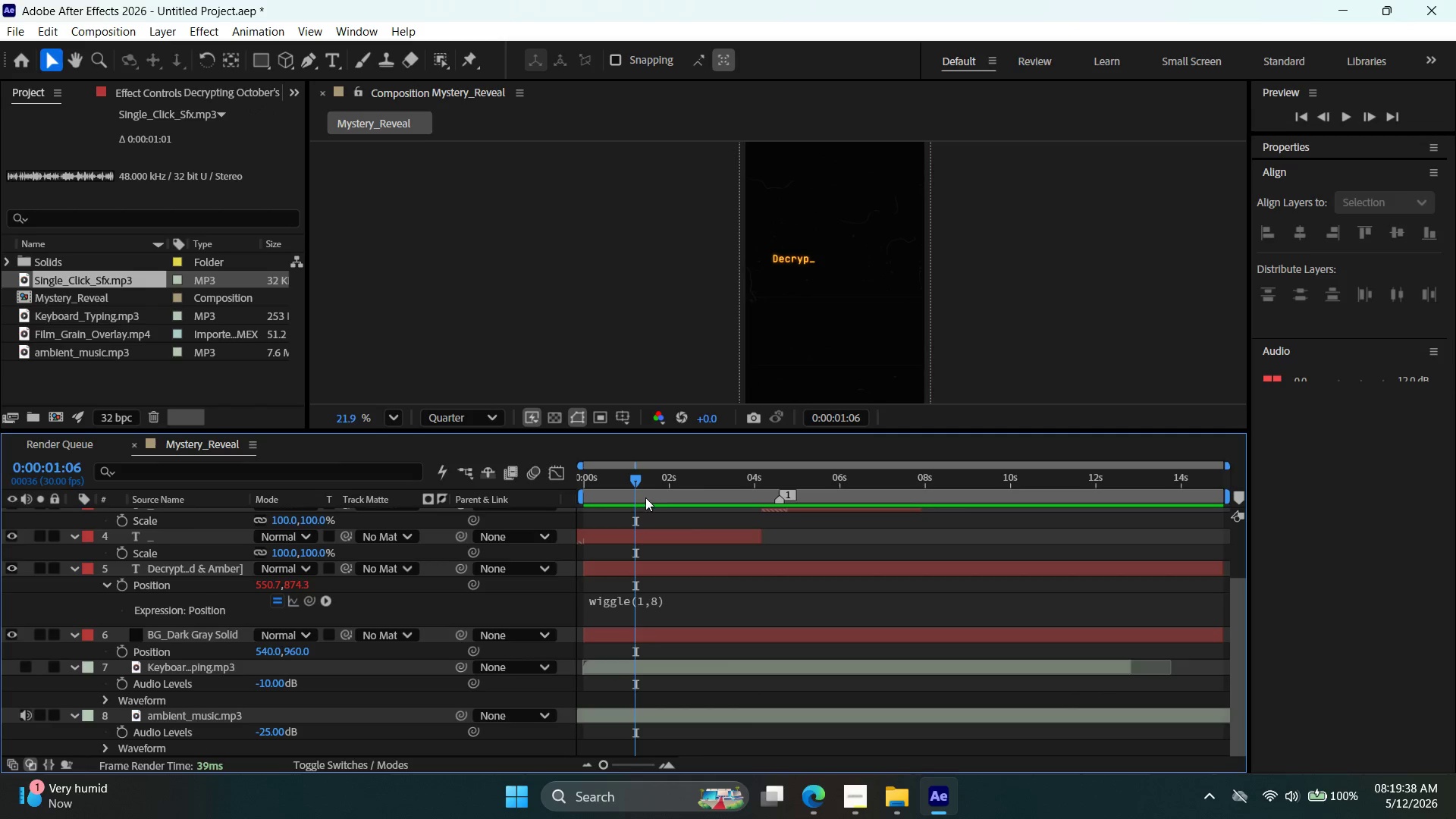 
left_click_drag(start_coordinate=[639, 481], to_coordinate=[560, 485])
 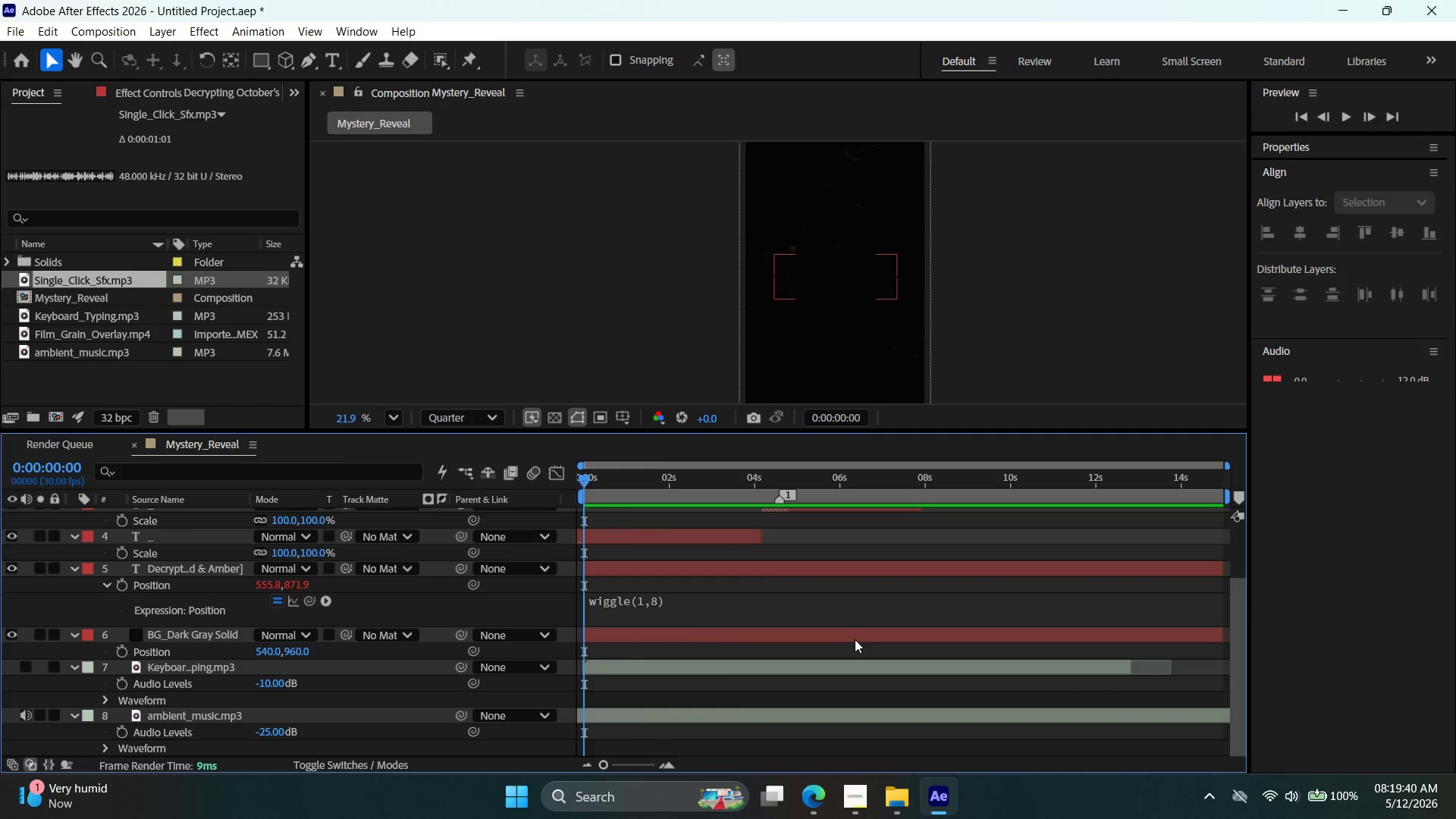 
key(Alt+AltLeft)
 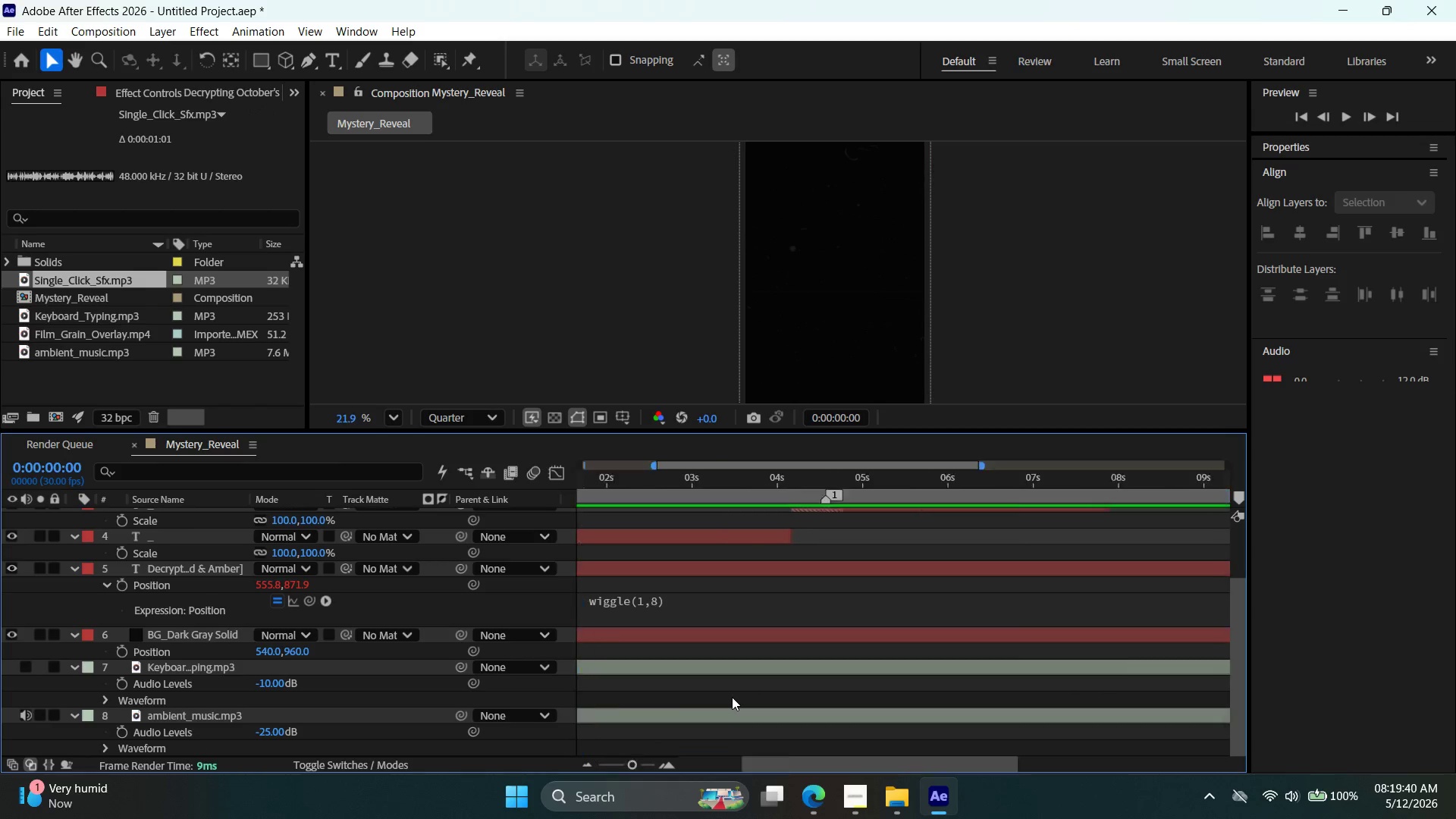 
scroll: coordinate [732, 697], scroll_direction: up, amount: 4.0
 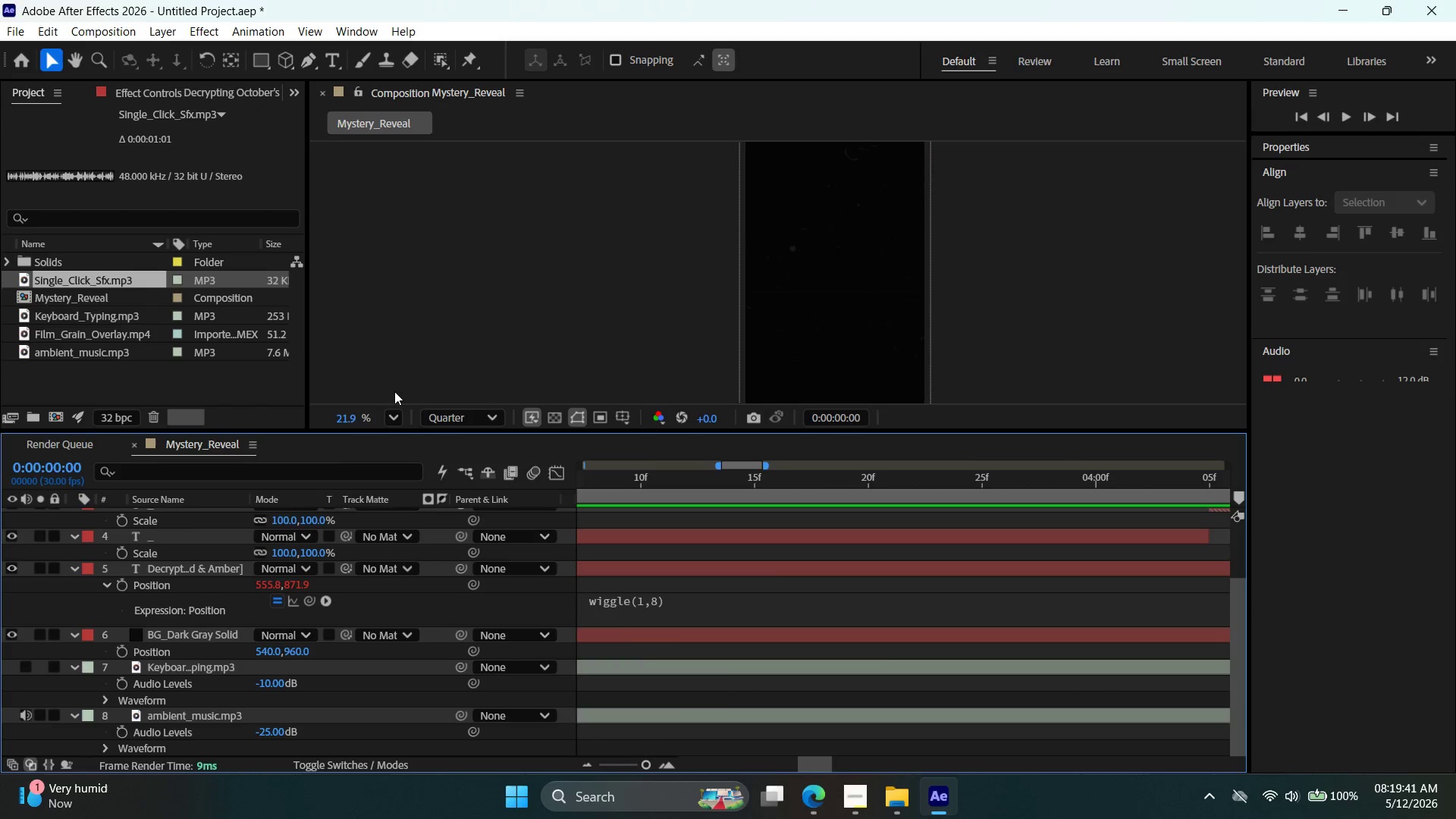 
key(Alt+AltLeft)
 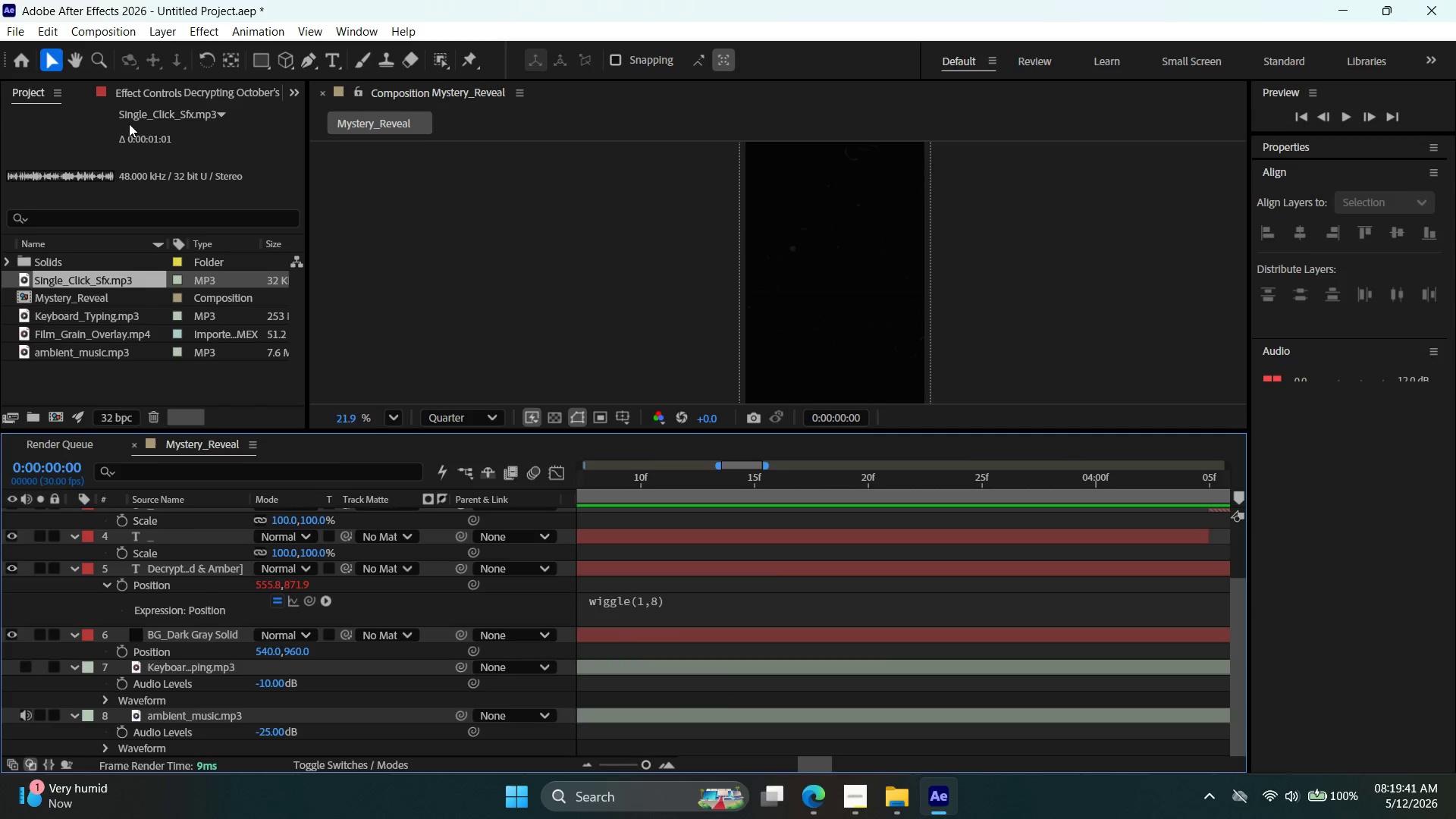 
scroll: coordinate [115, 120], scroll_direction: down, amount: 3.0
 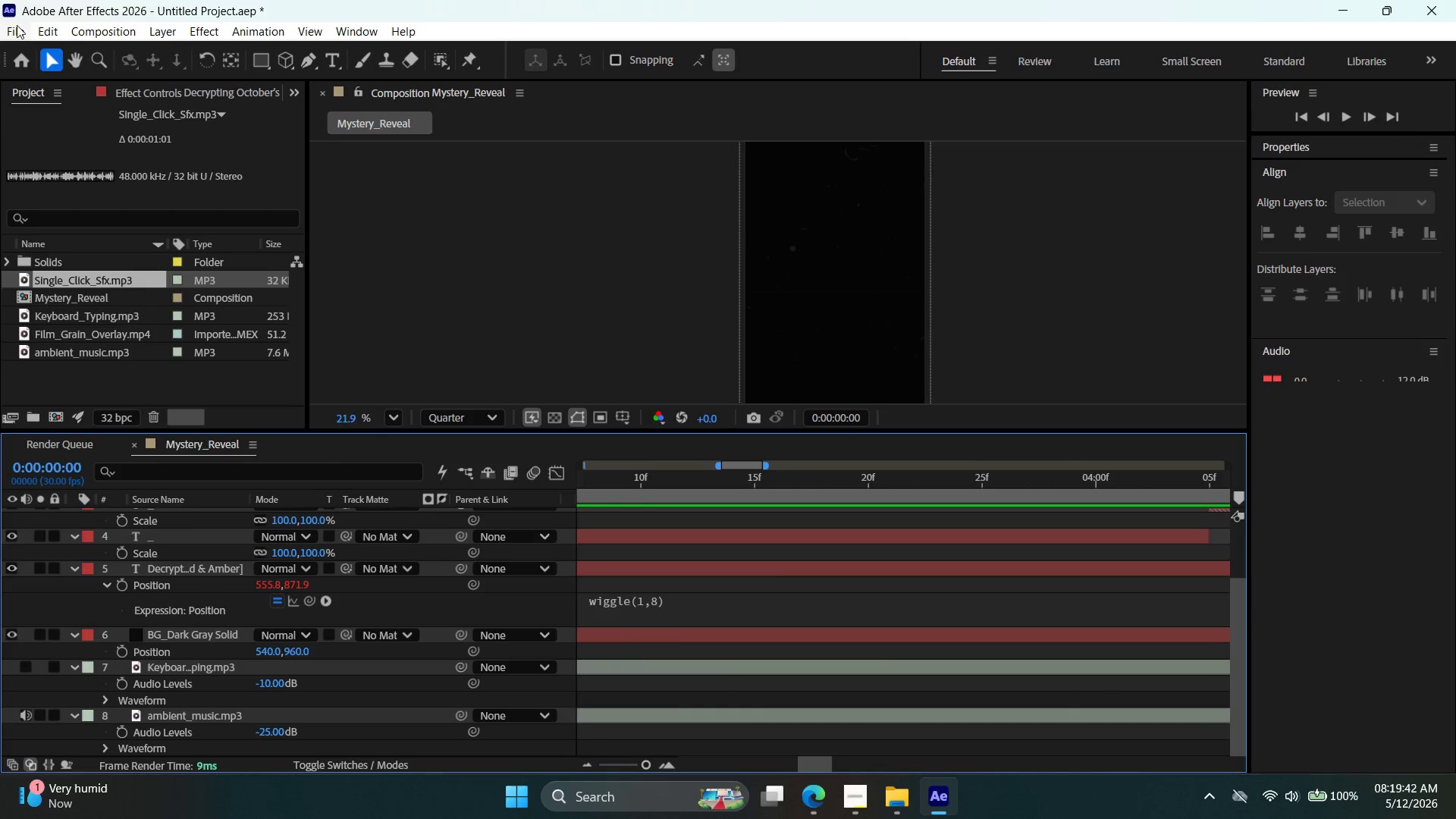 
left_click([11, 36])
 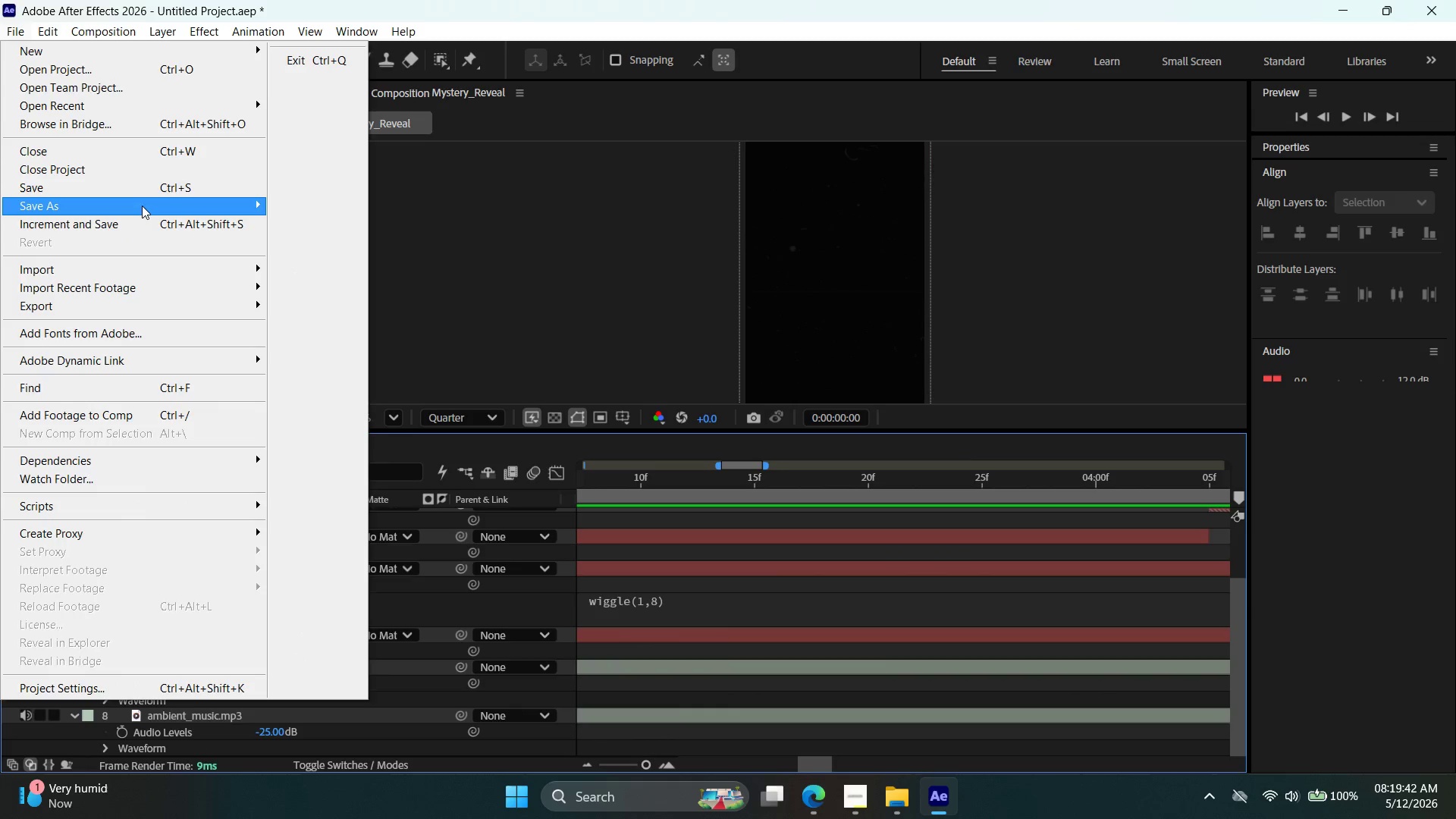 
left_click([142, 206])
 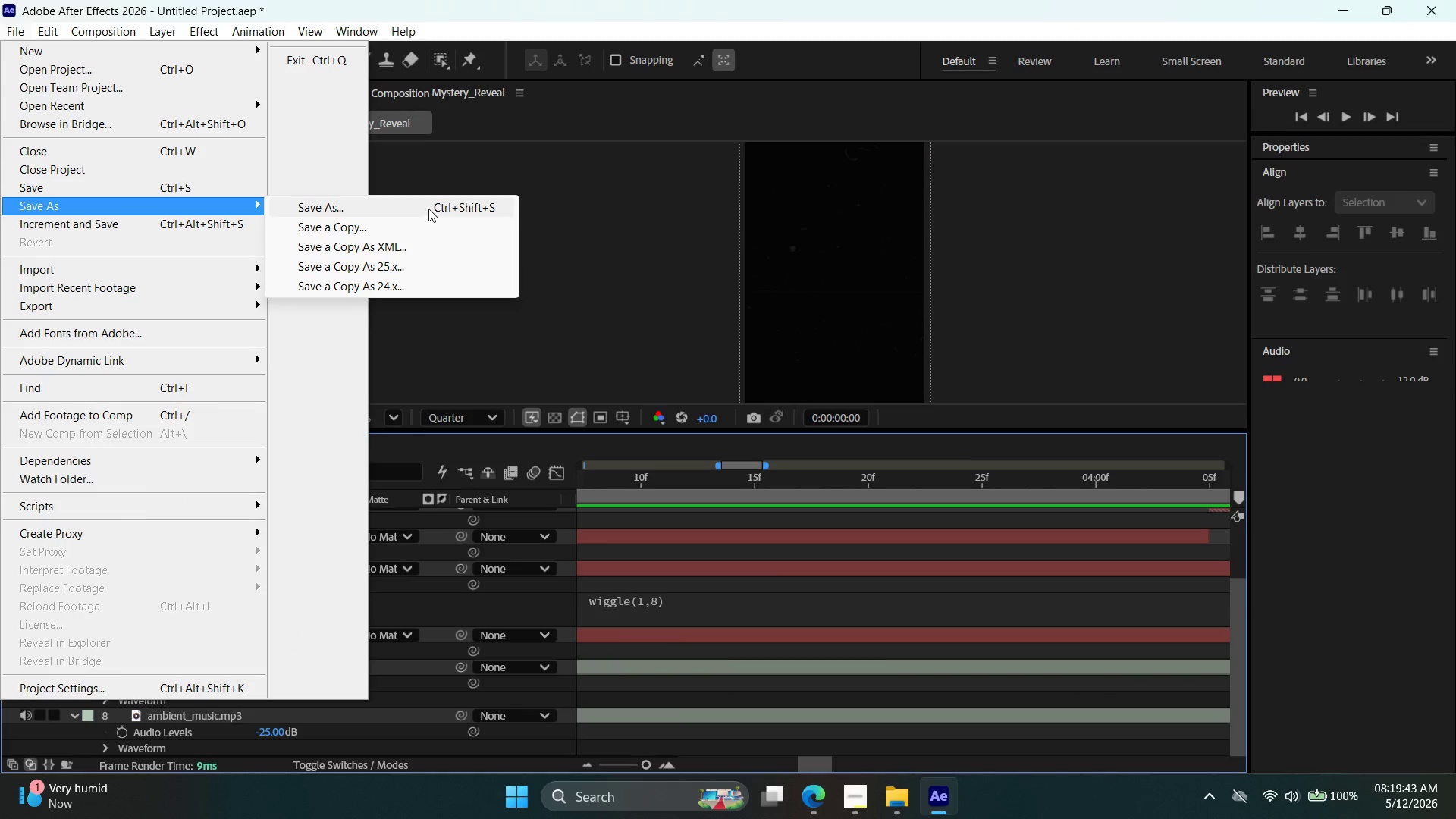 
left_click([427, 207])
 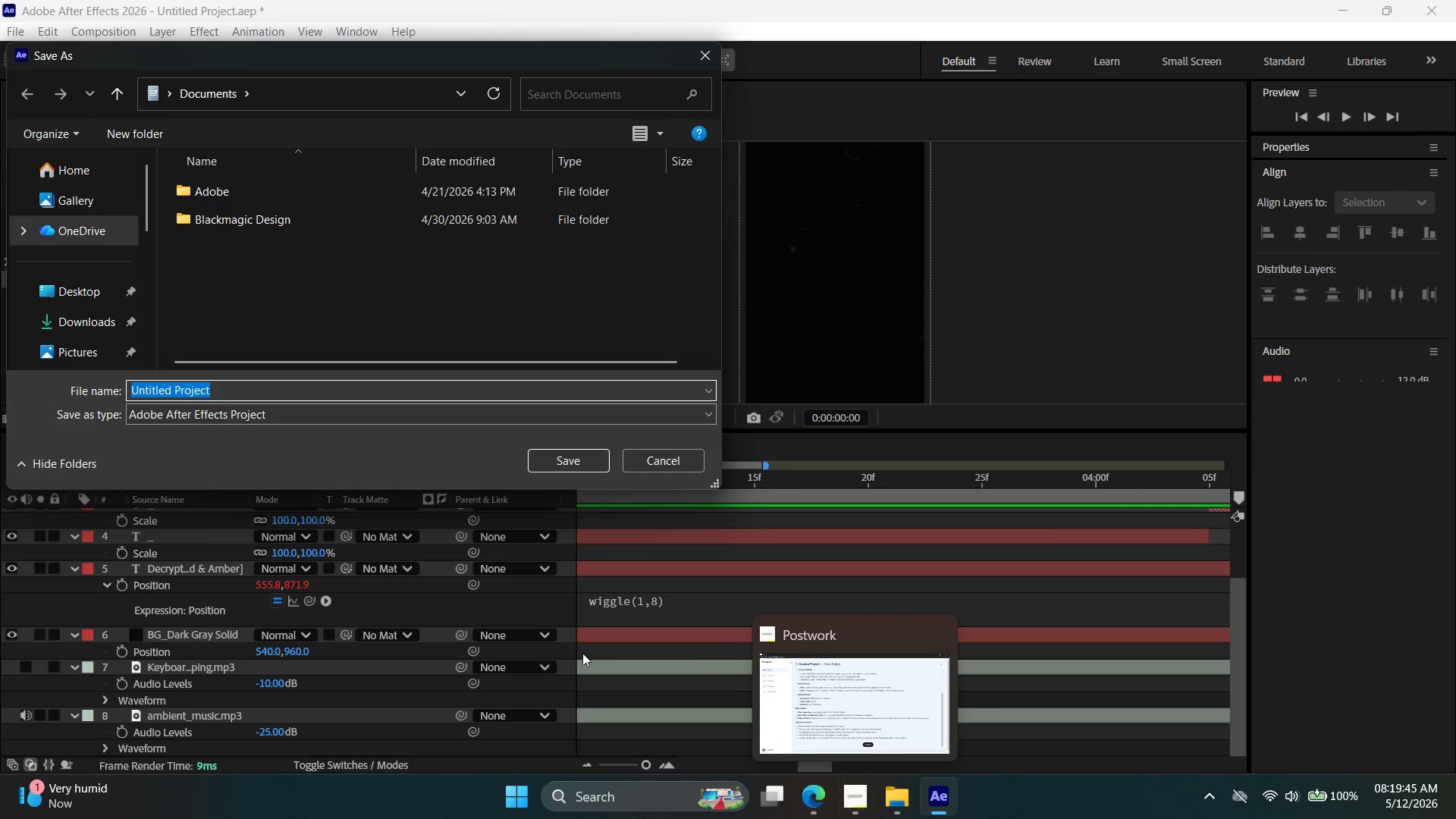 
left_click([107, 295])
 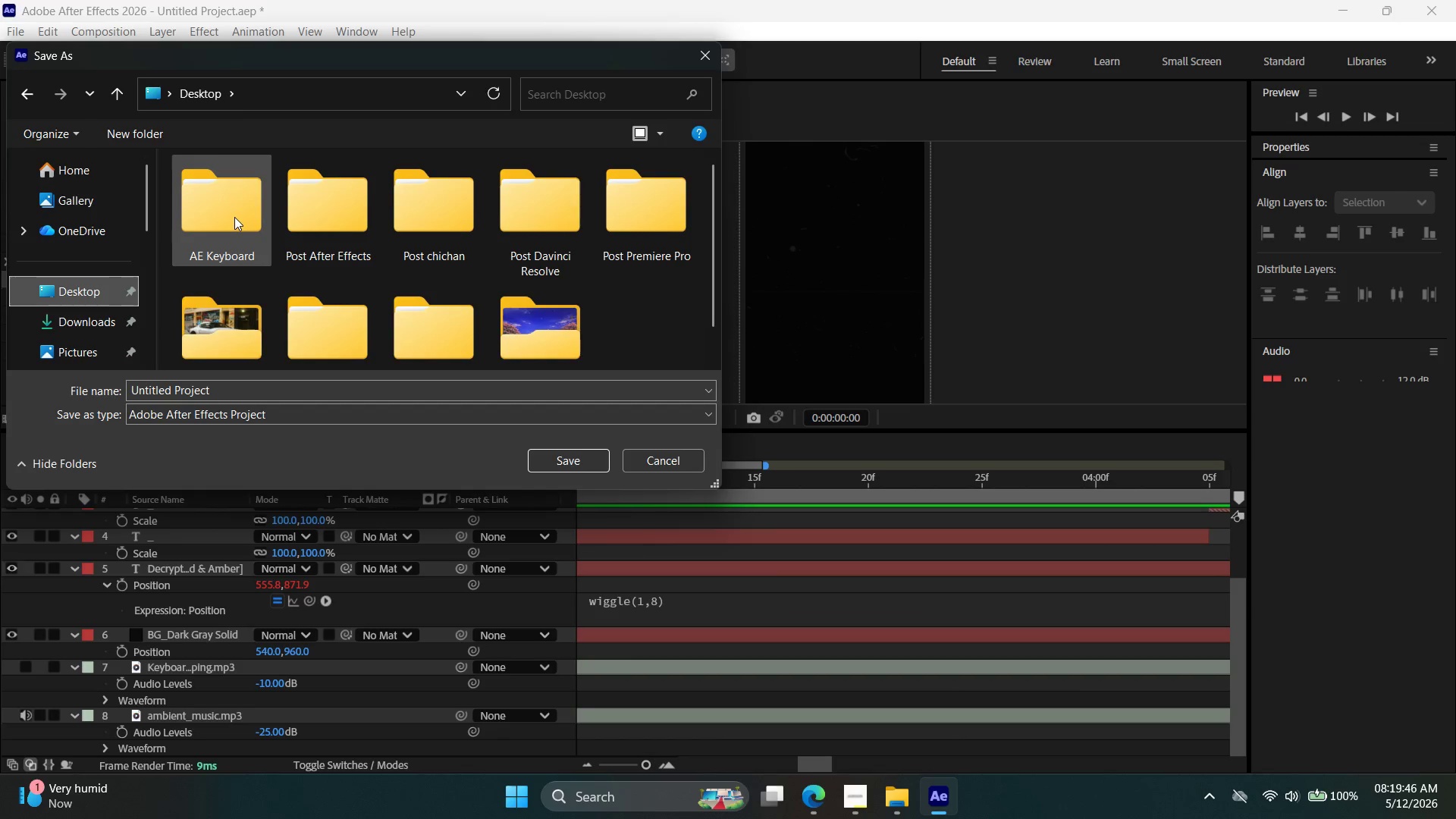 
double_click([234, 216])
 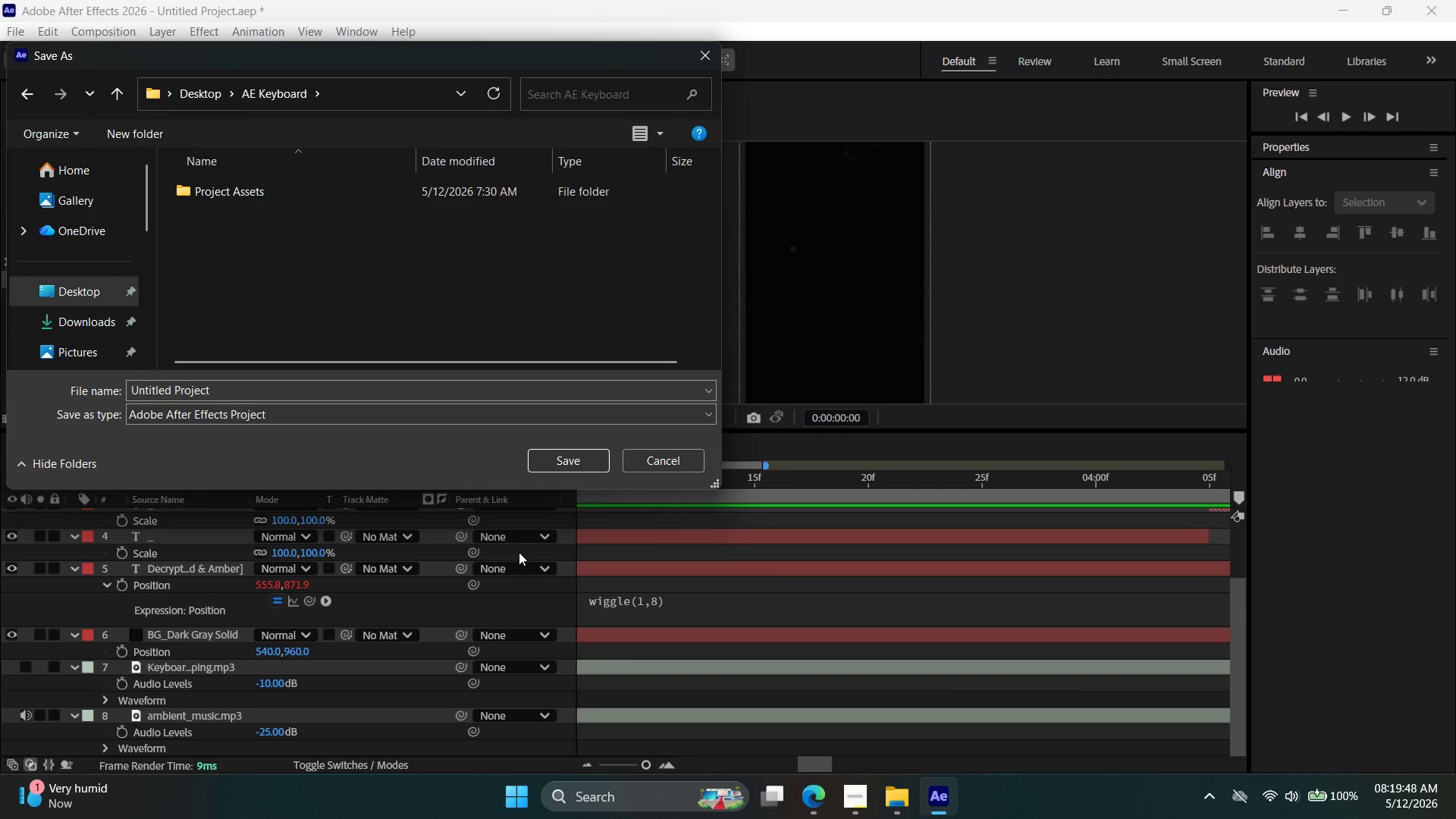 
mouse_move([839, 799])